 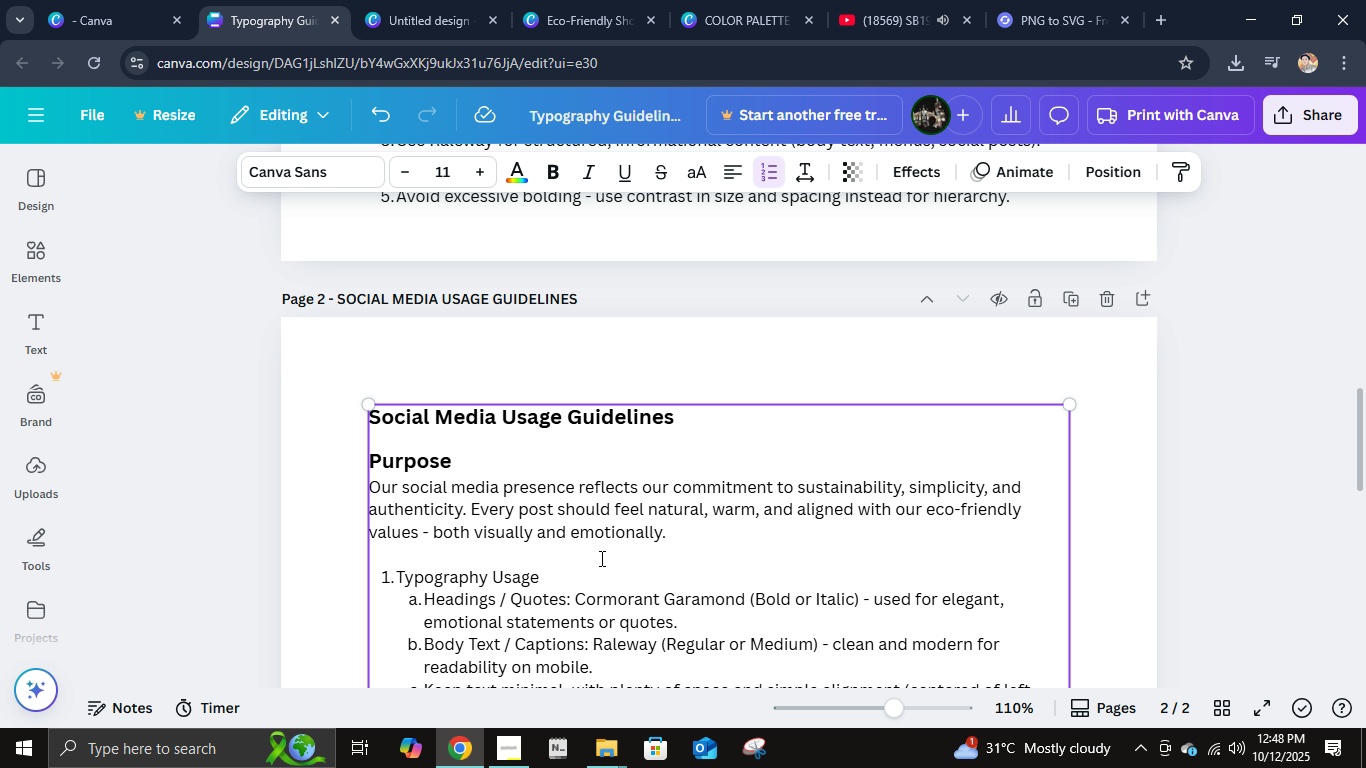 
scroll: coordinate [617, 555], scroll_direction: down, amount: 9.0
 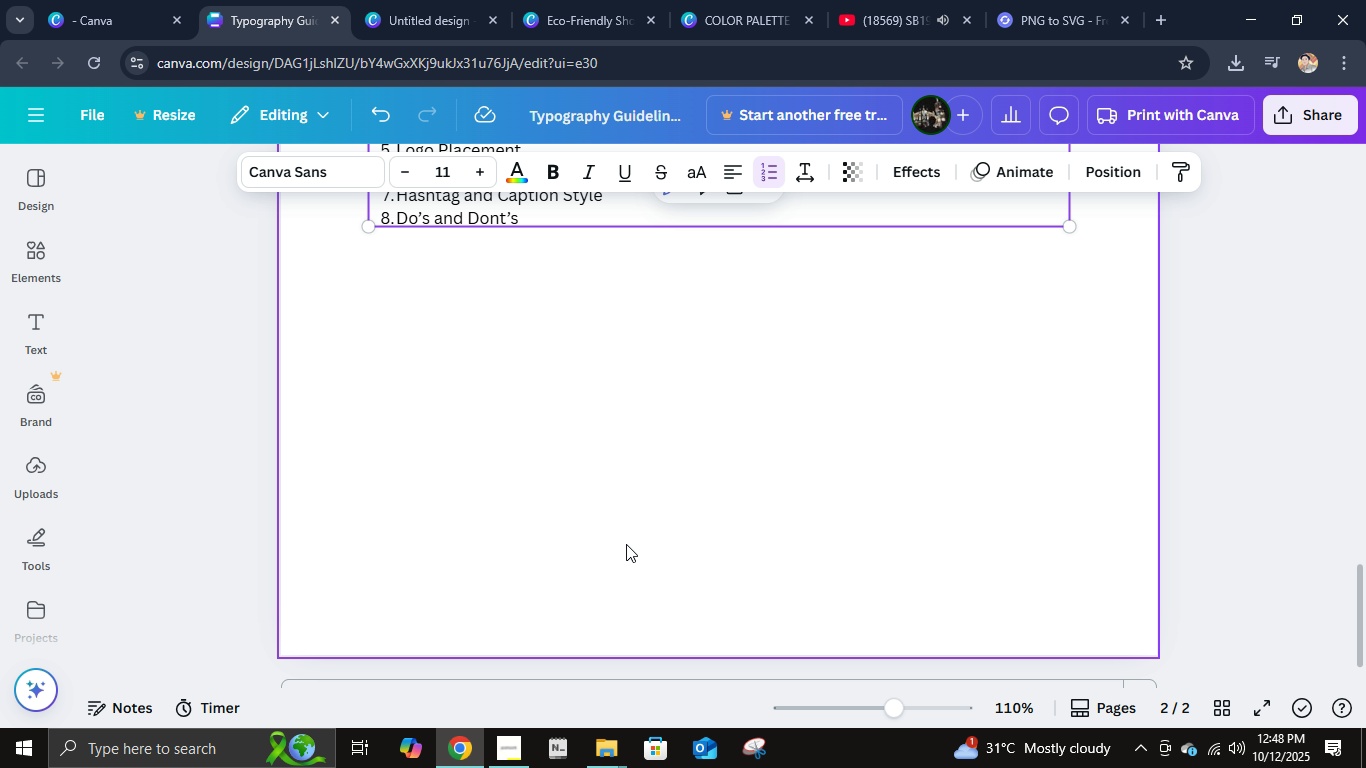 
scroll: coordinate [633, 522], scroll_direction: up, amount: 3.0
 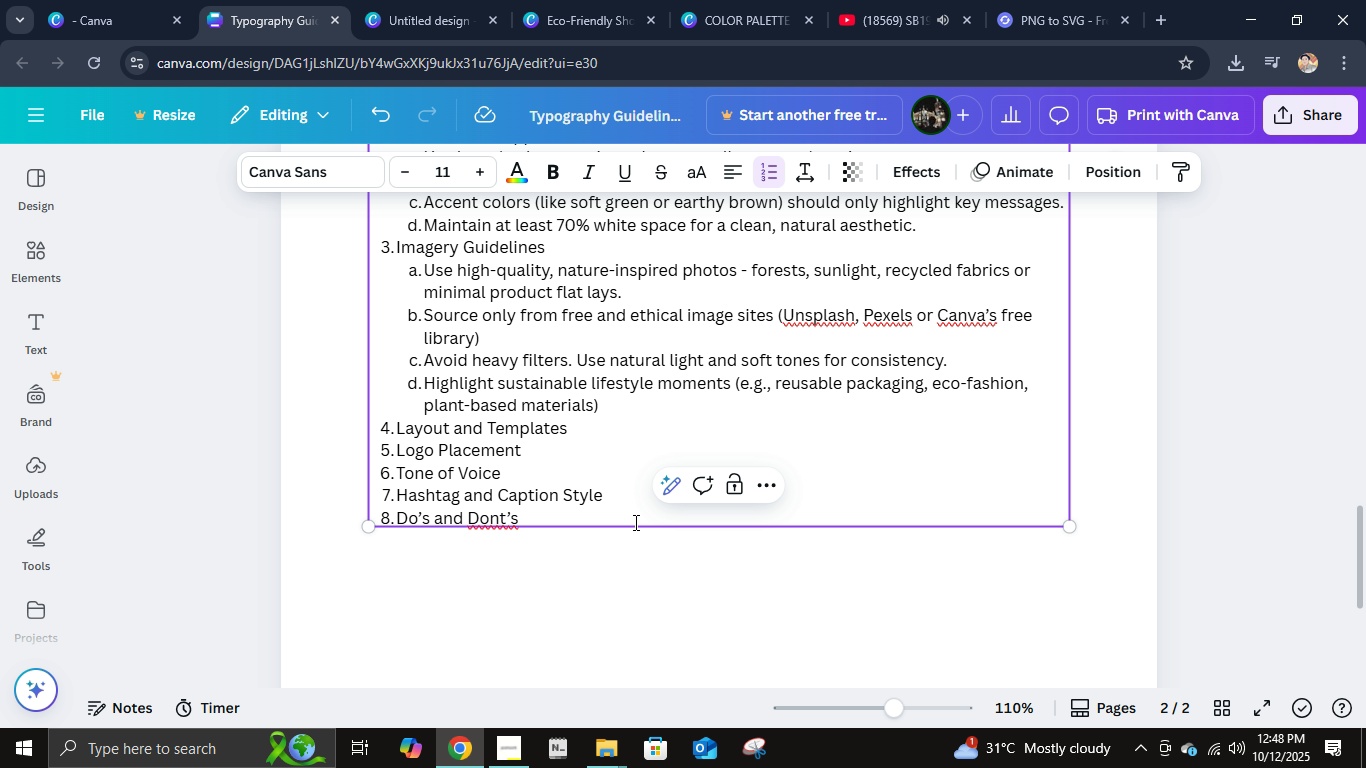 
mouse_move([420, 0])
 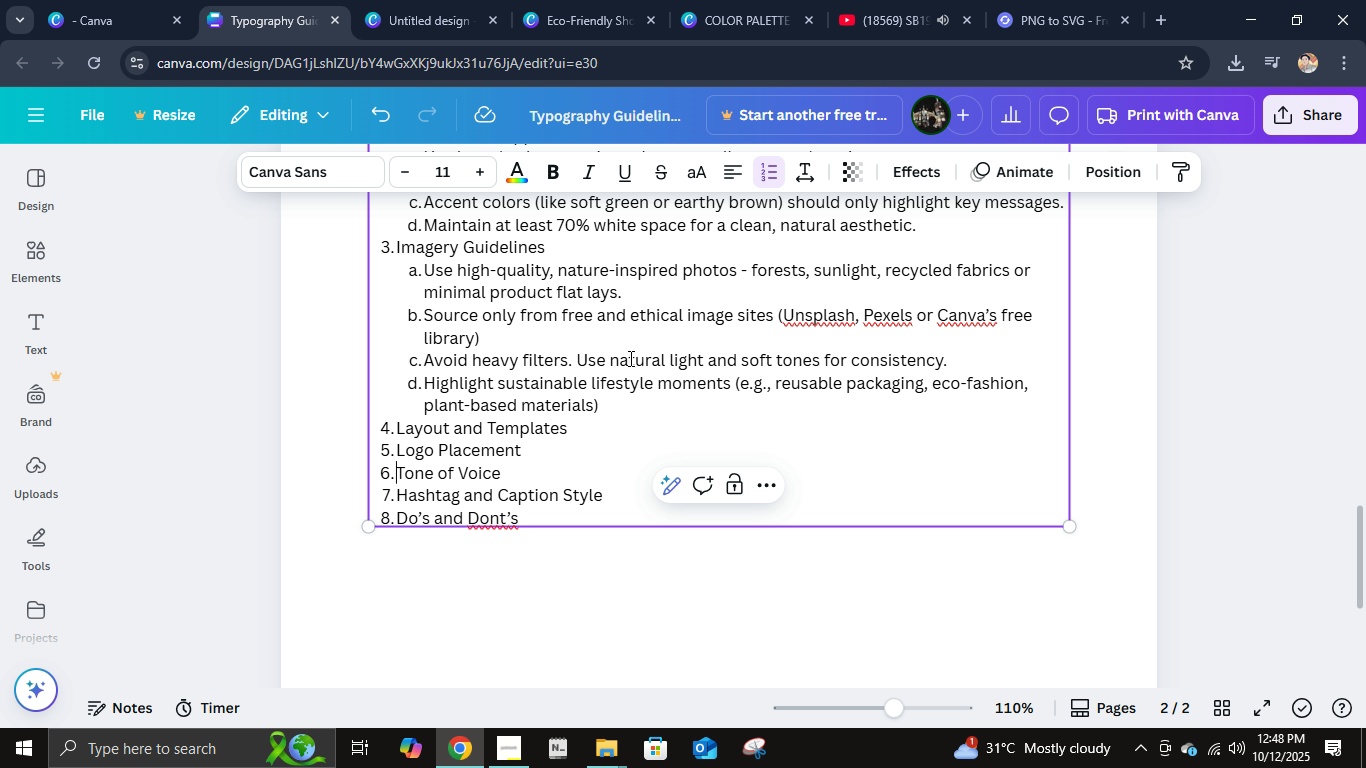 
left_click([645, 419])
 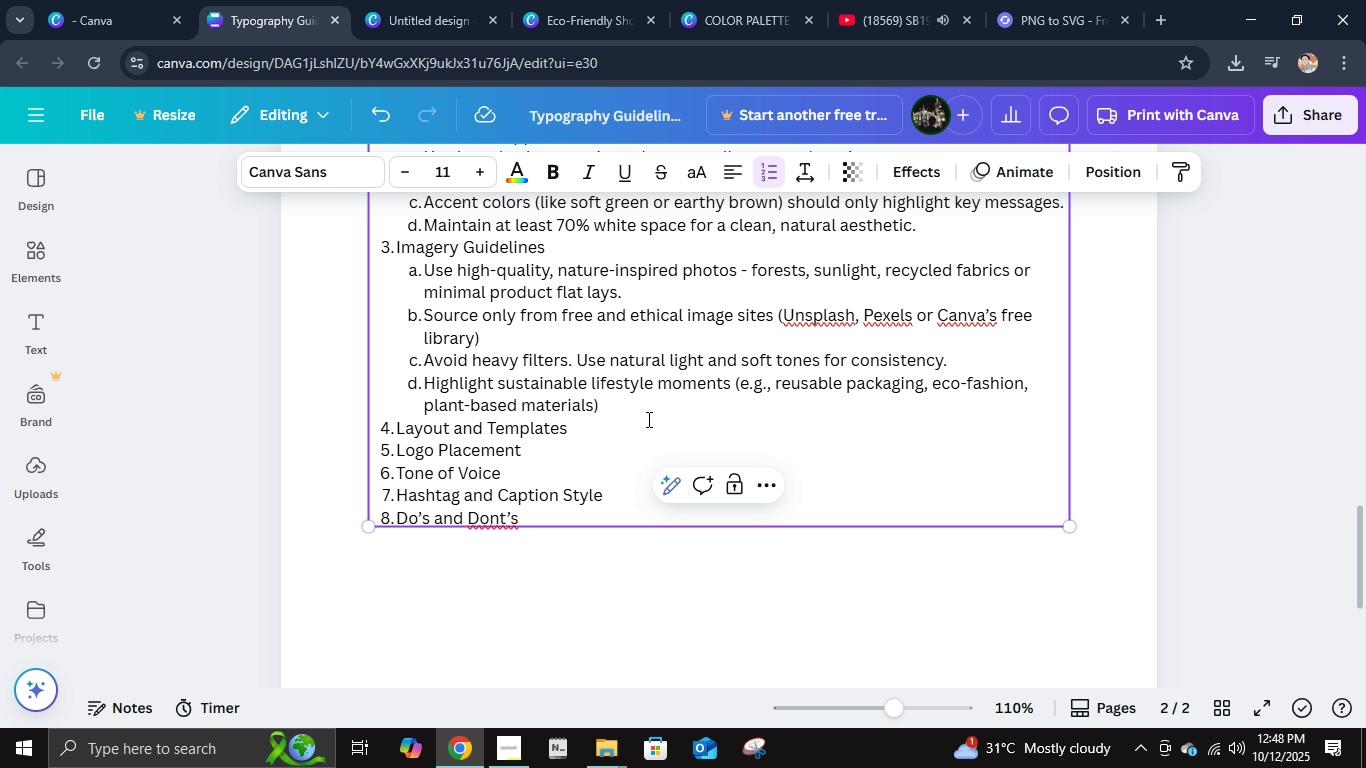 
key(NumpadEnter)
 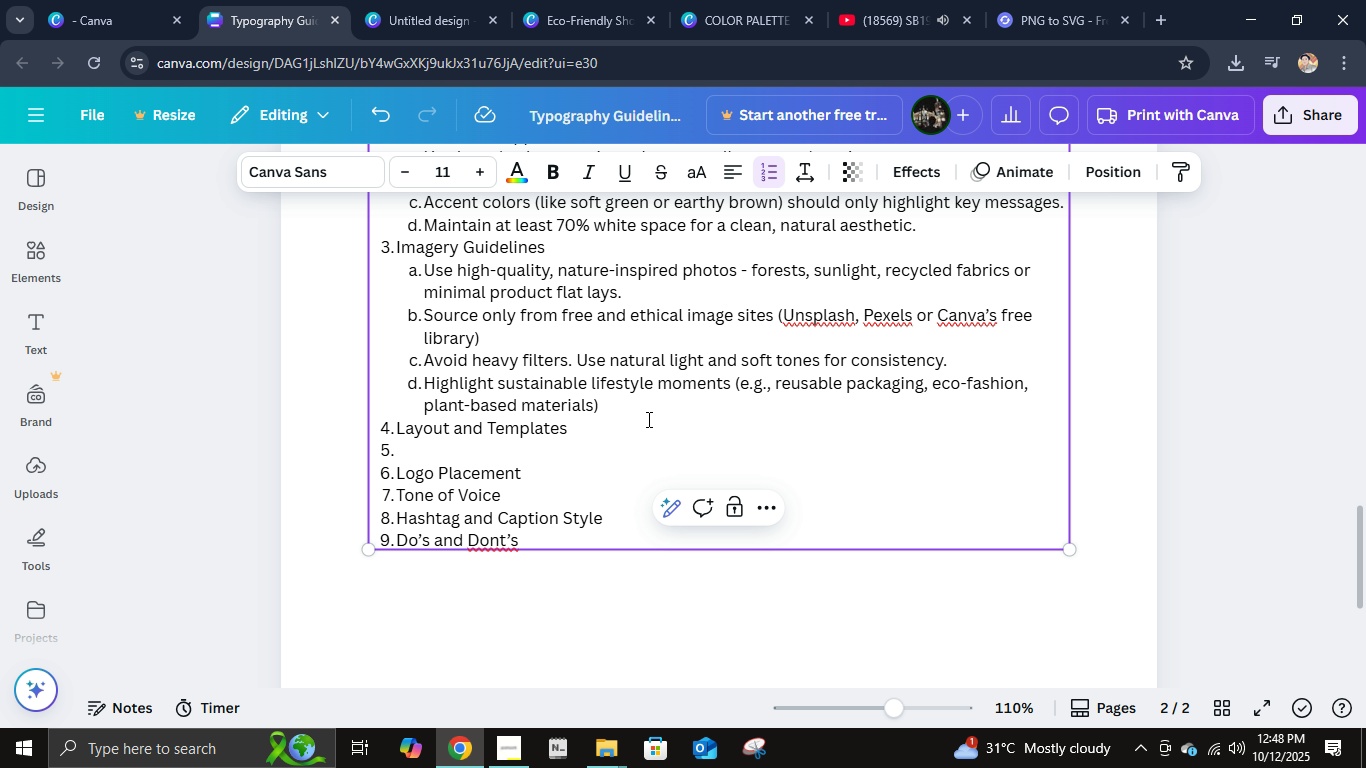 
key(Backspace)
 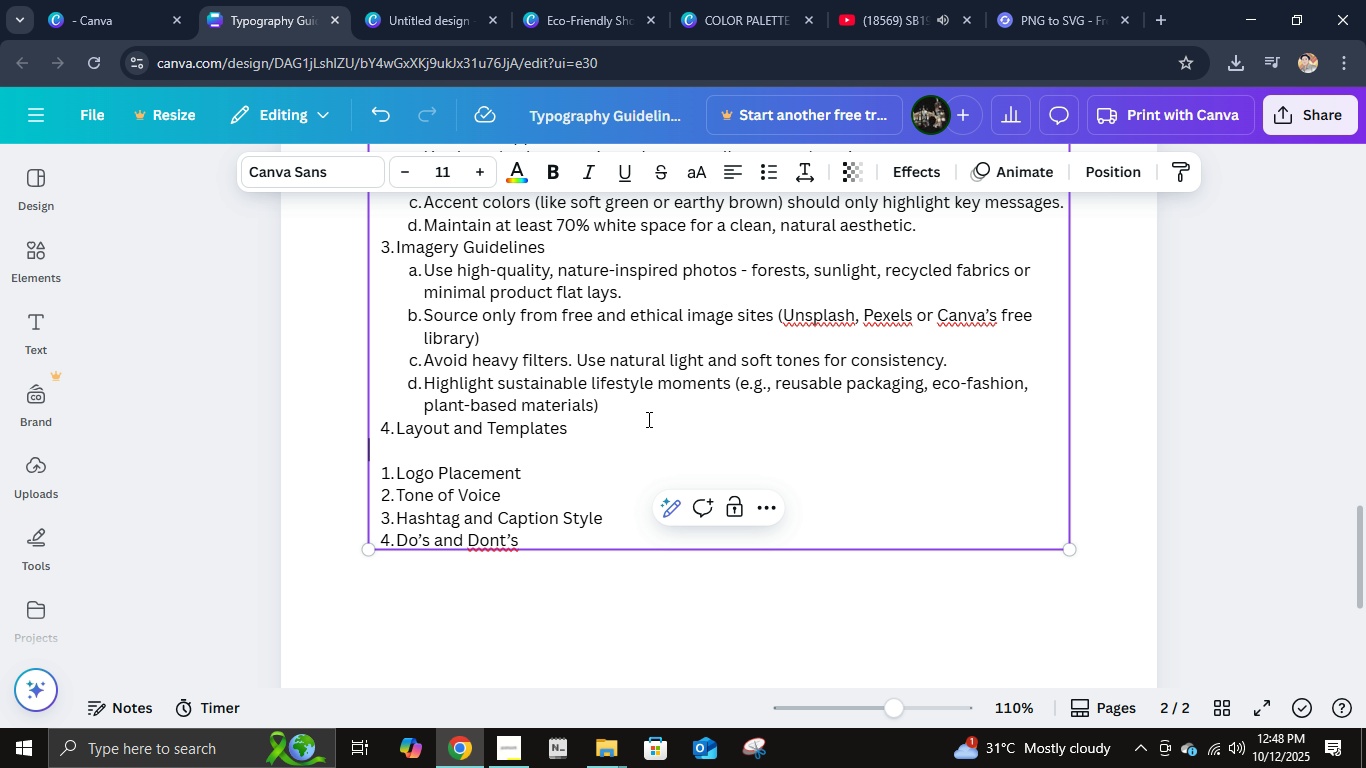 
type(p)
key(Backspace)
type(PLAT)
key(Backspace)
key(Backspace)
key(Backspace)
type(latform                              temp)
key(Backspace)
key(Backspace)
key(Backspace)
key(Backspace)
type(Template Size                              no)
key(Backspace)
key(Backspace)
type(Notres)
key(Backspace)
key(Backspace)
key(Backspace)
type(es)
 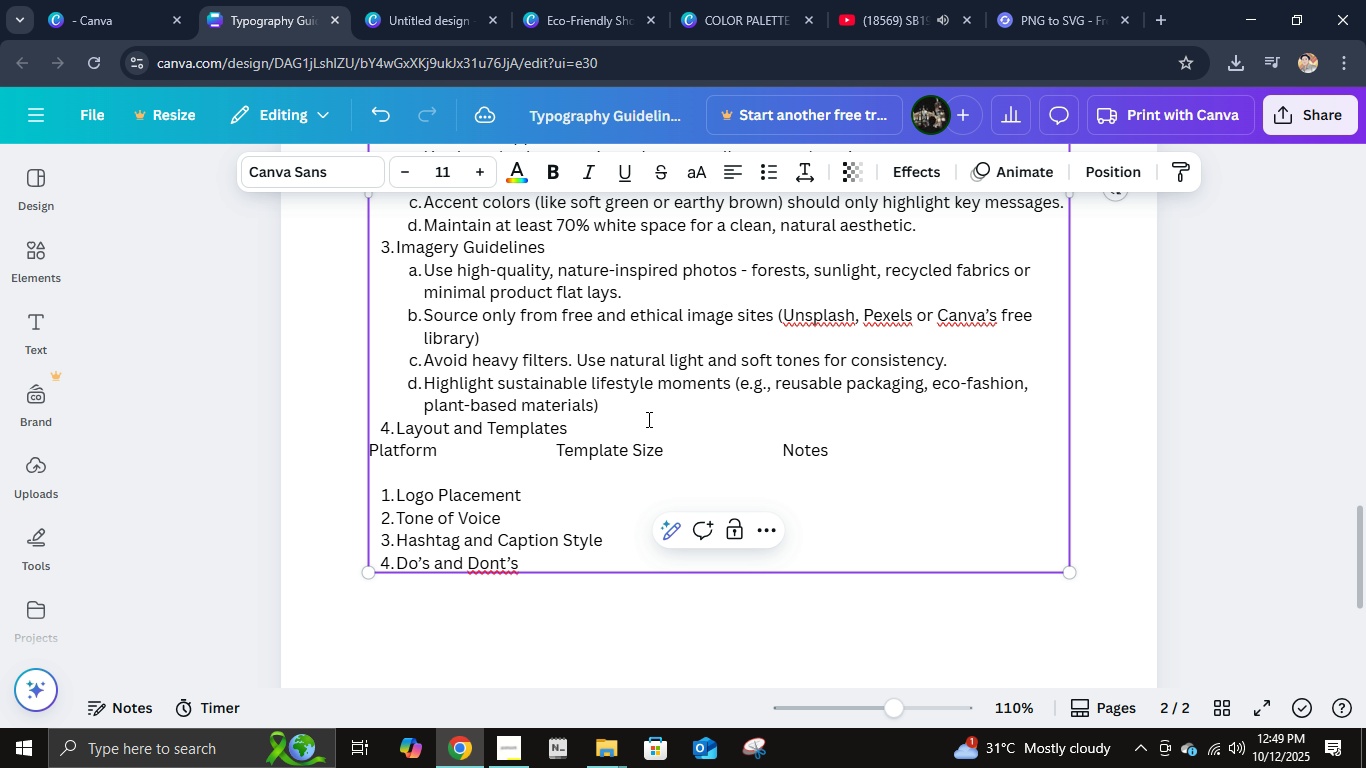 
 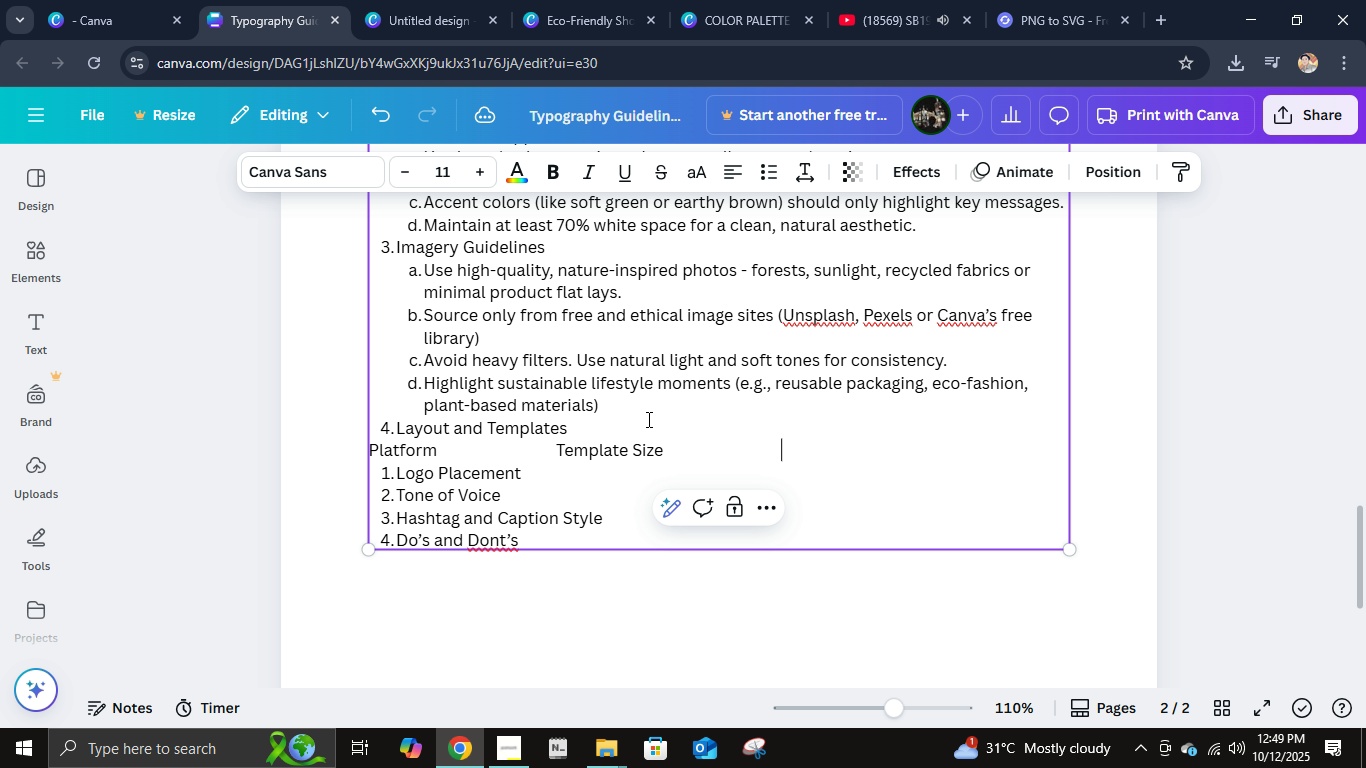 
key(Enter)
 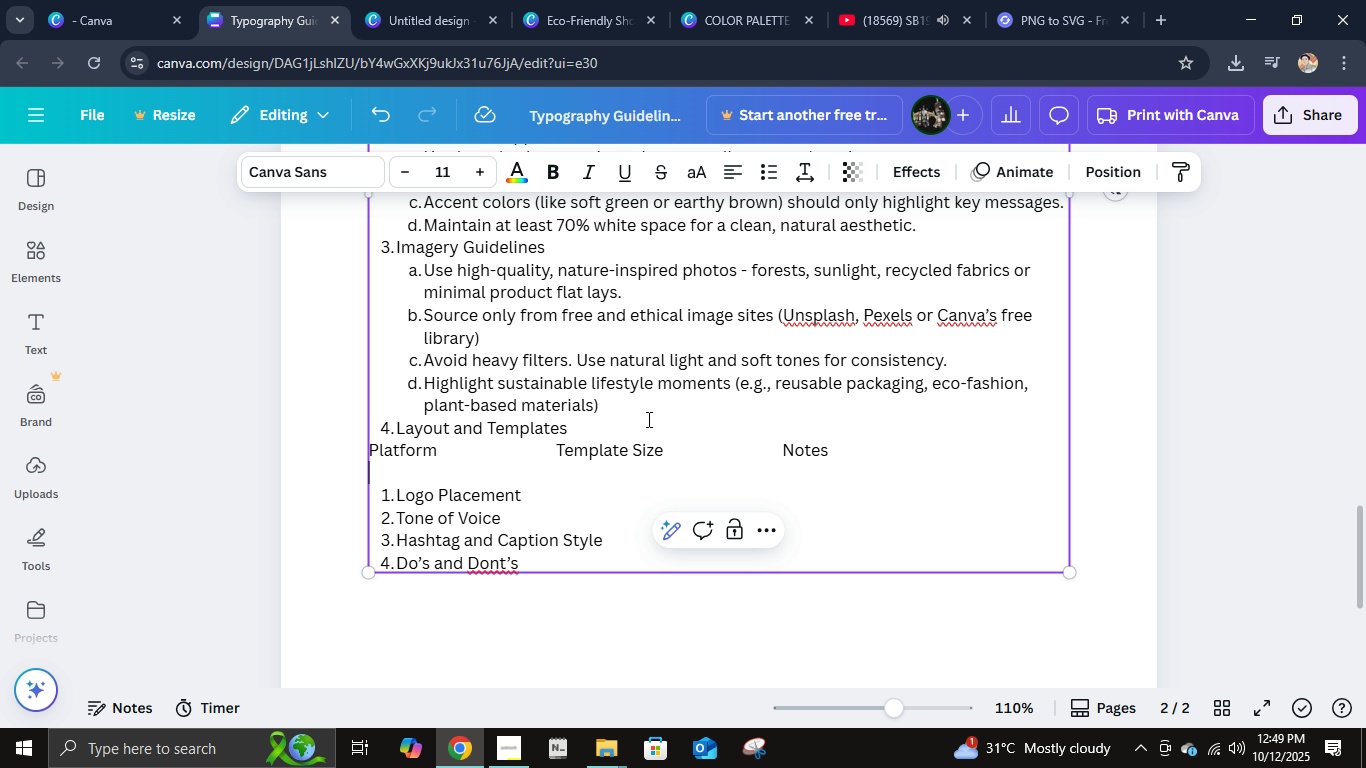 
type(Instagram Post                  1080x1080px)
 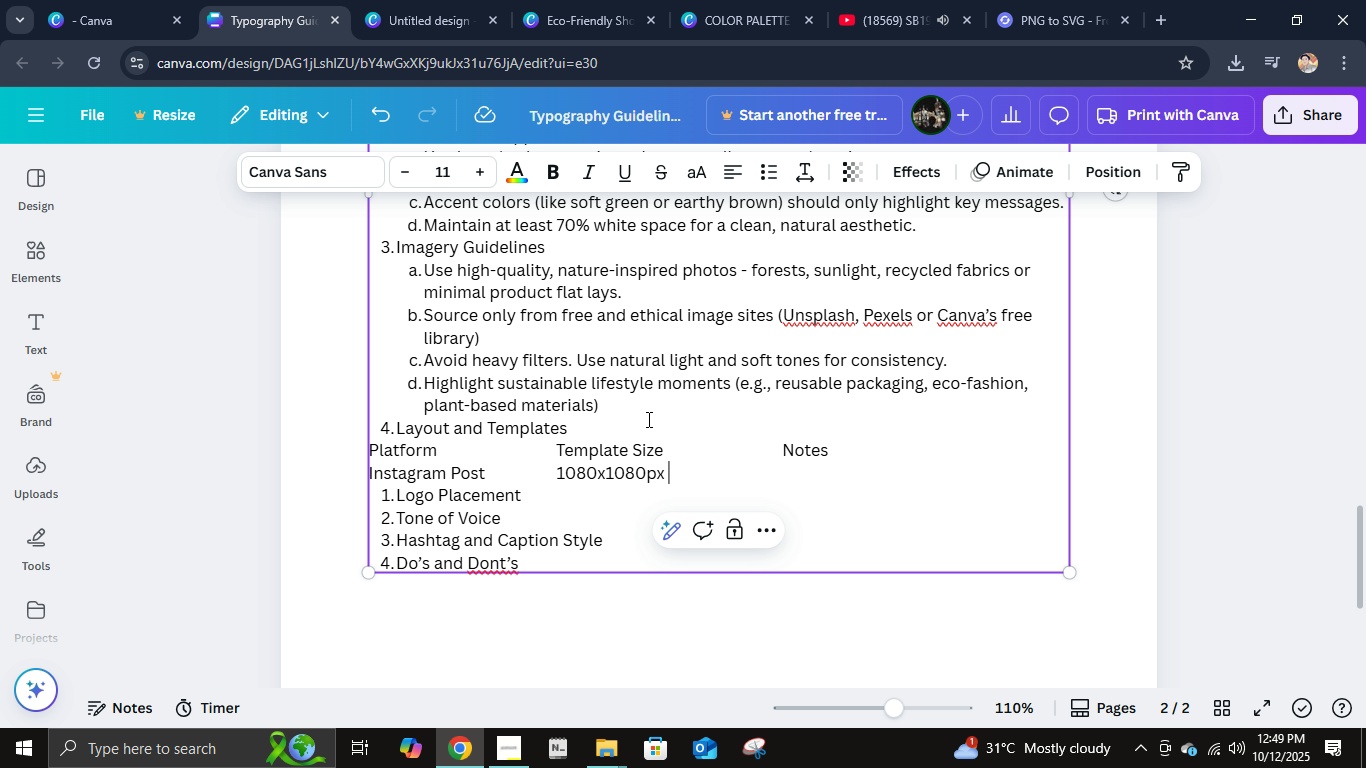 
hold_key(key=Space, duration=0.9)
 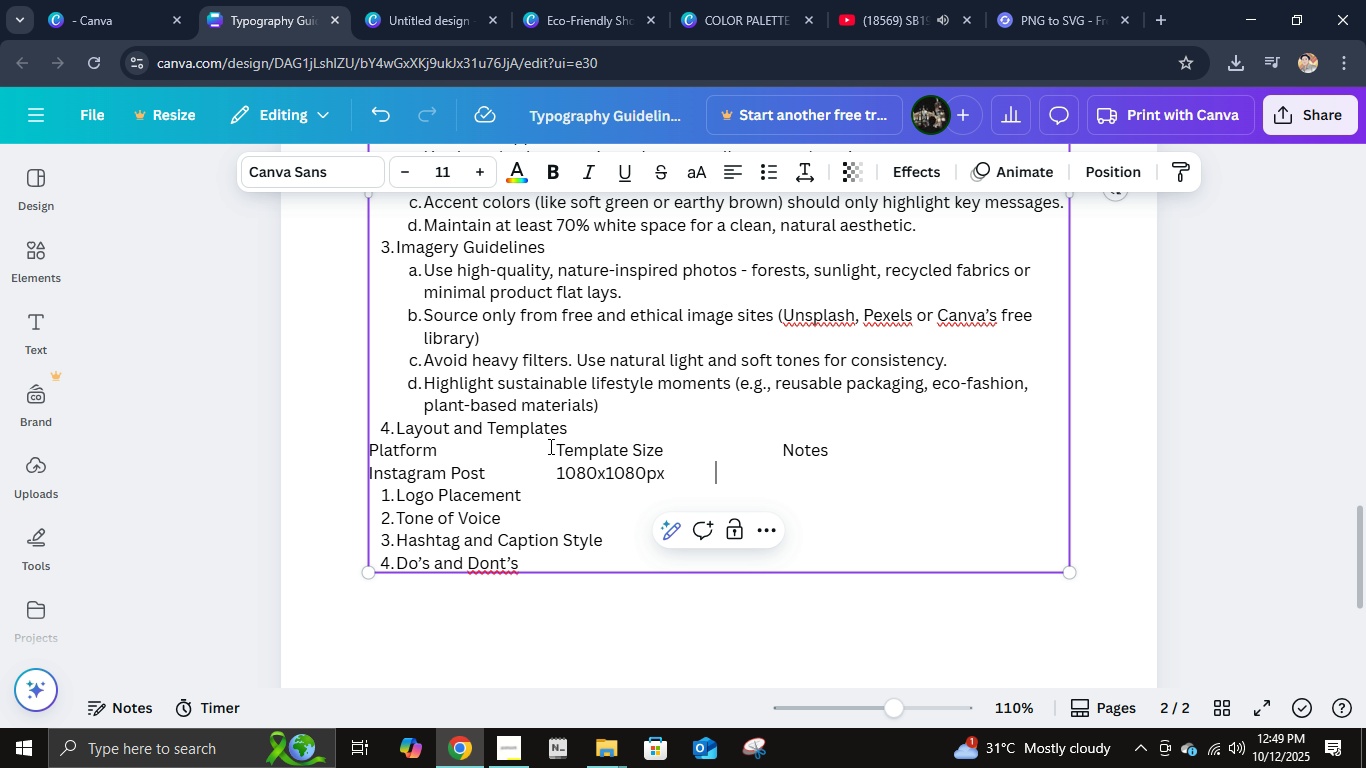 
left_click([552, 448])
 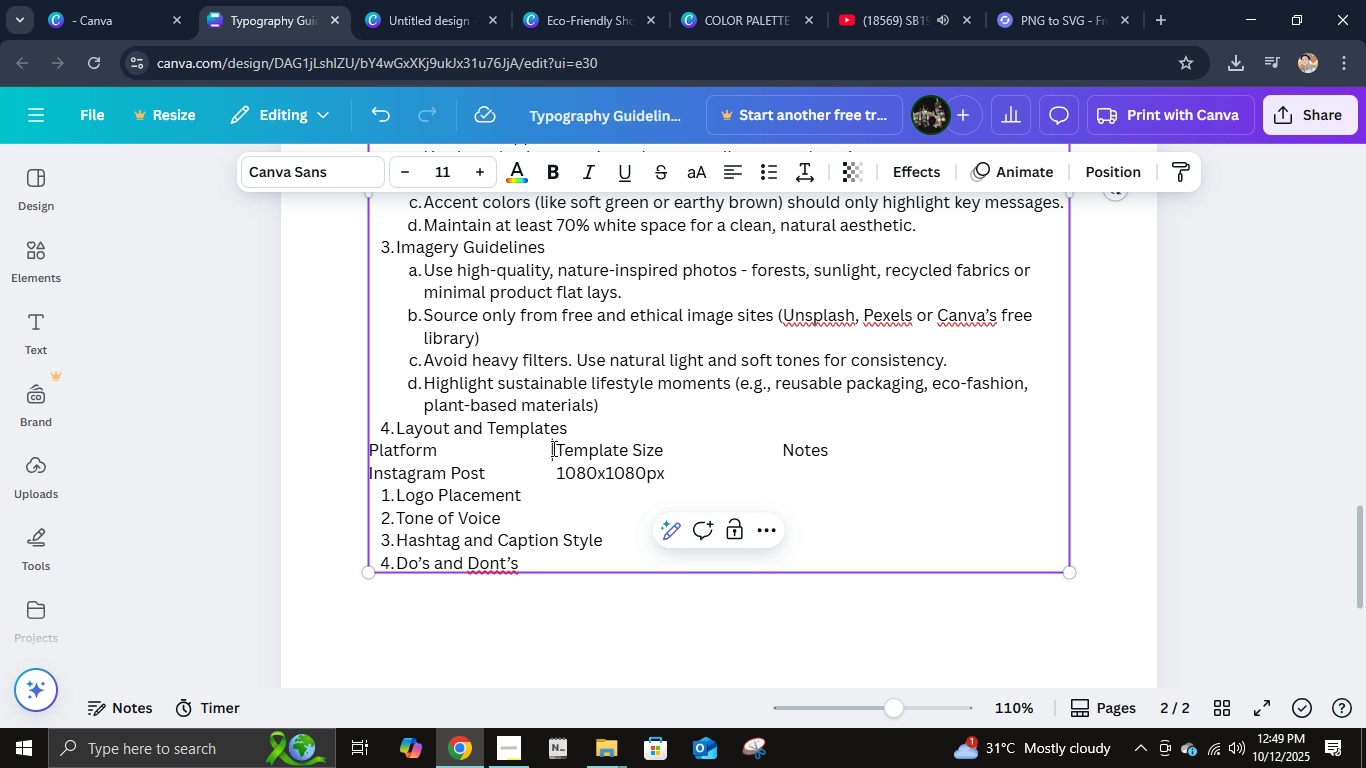 
key(ArrowRight)
 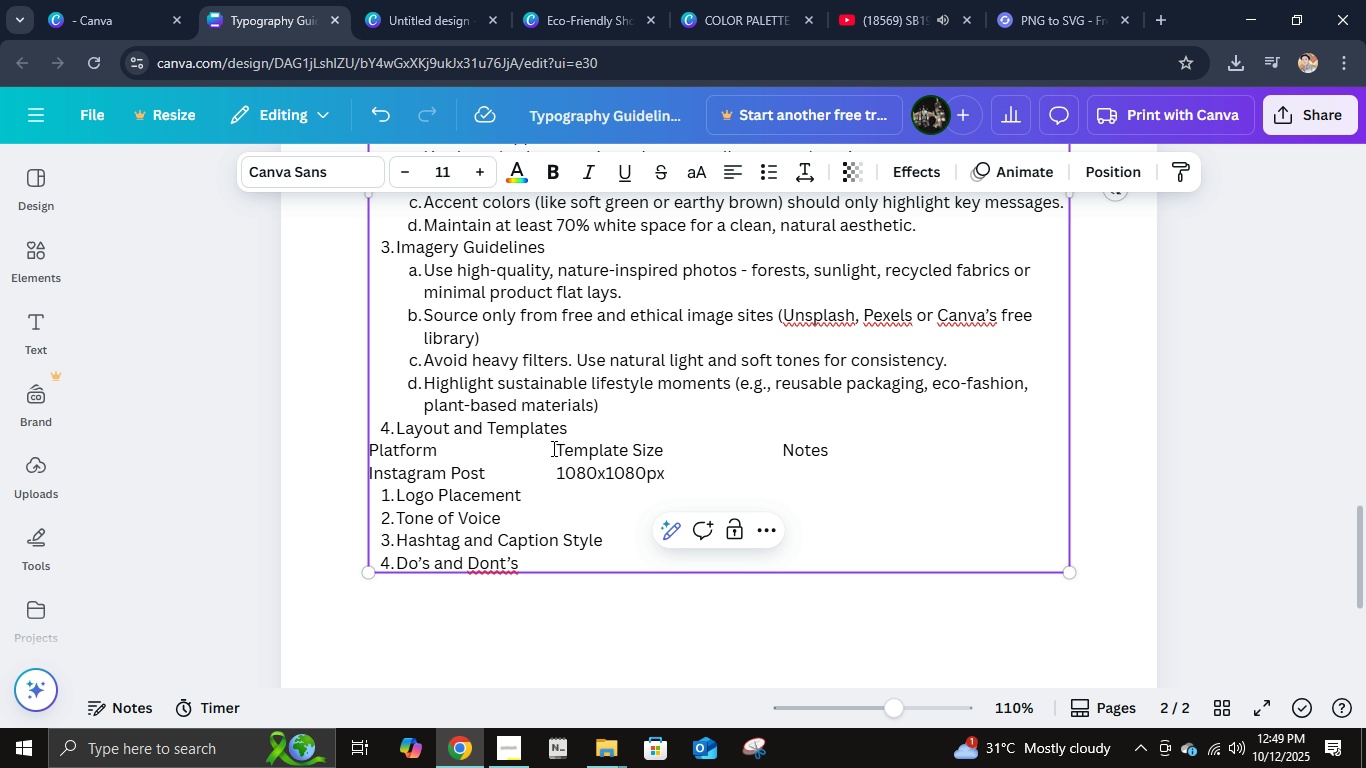 
key(Backspace)
 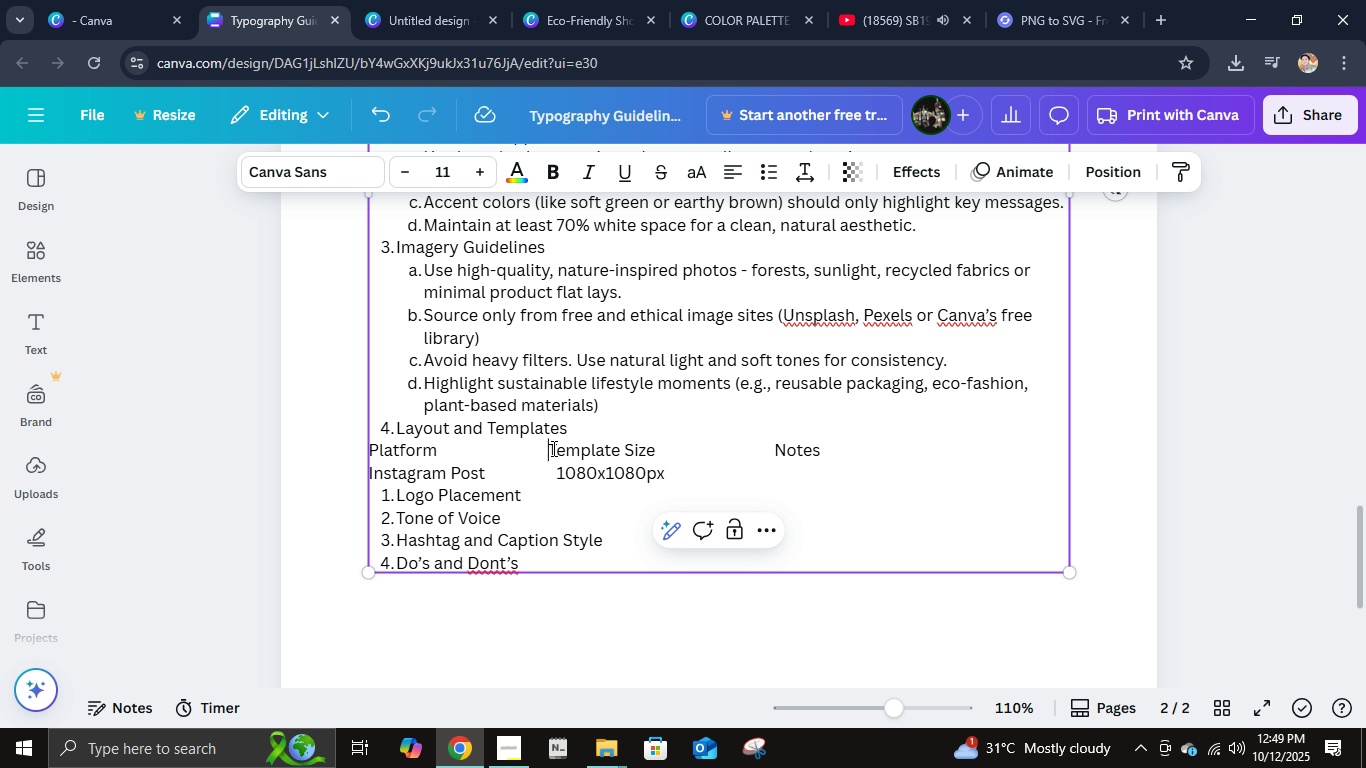 
key(Backspace)
 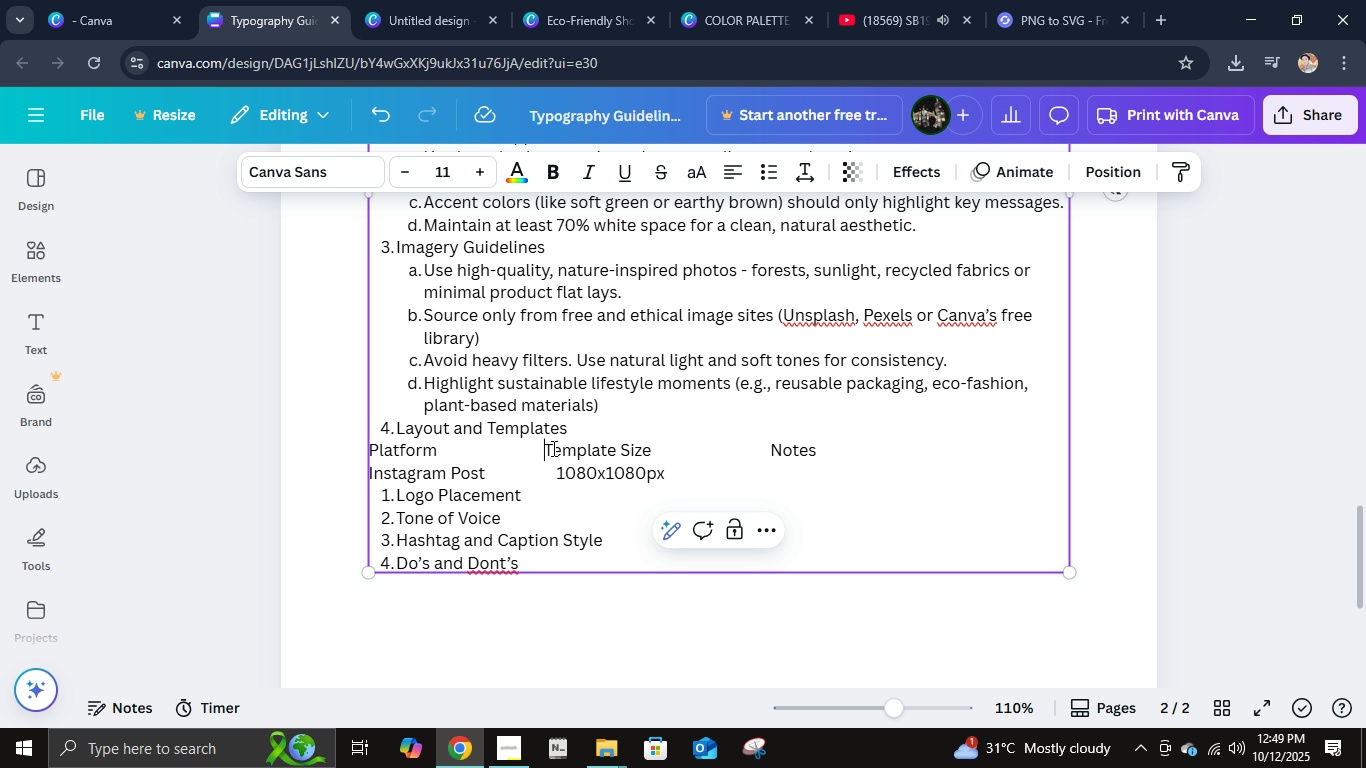 
key(Backspace)
 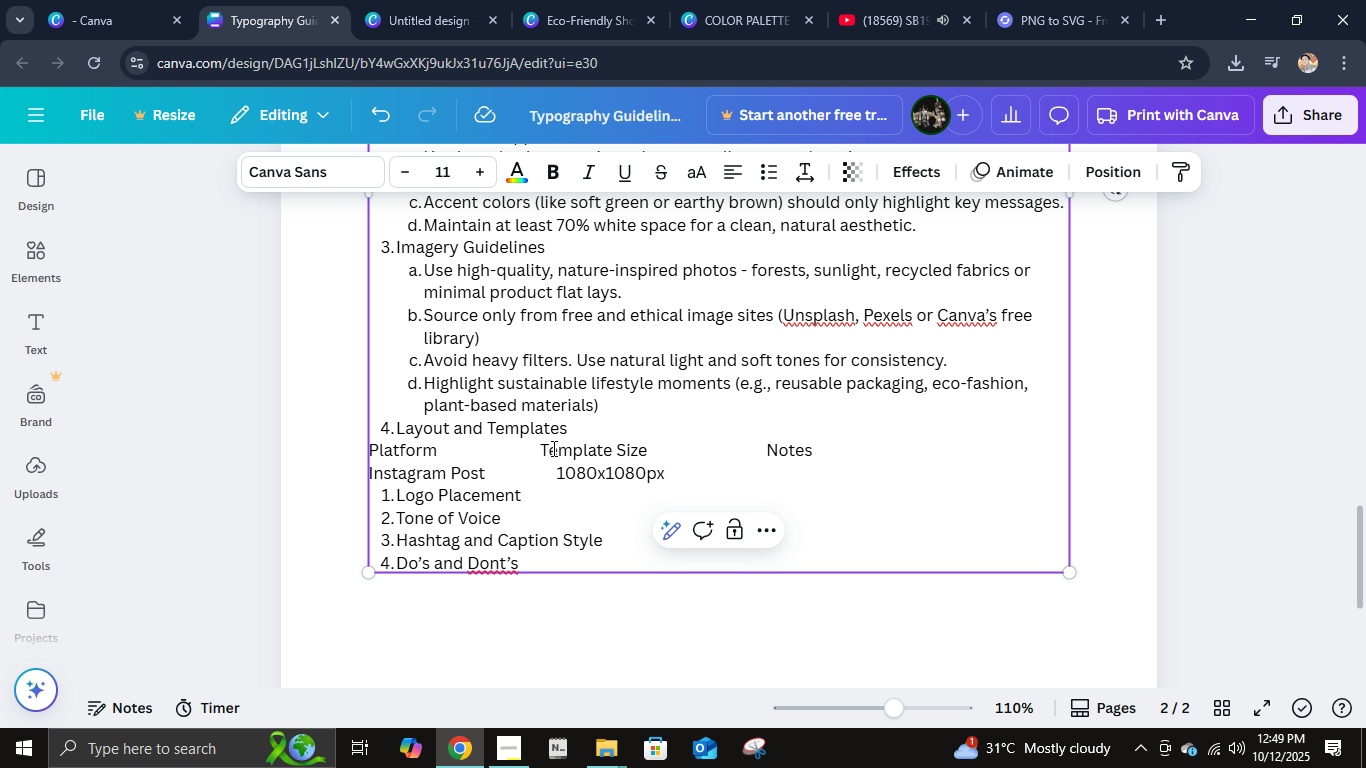 
key(Backspace)
 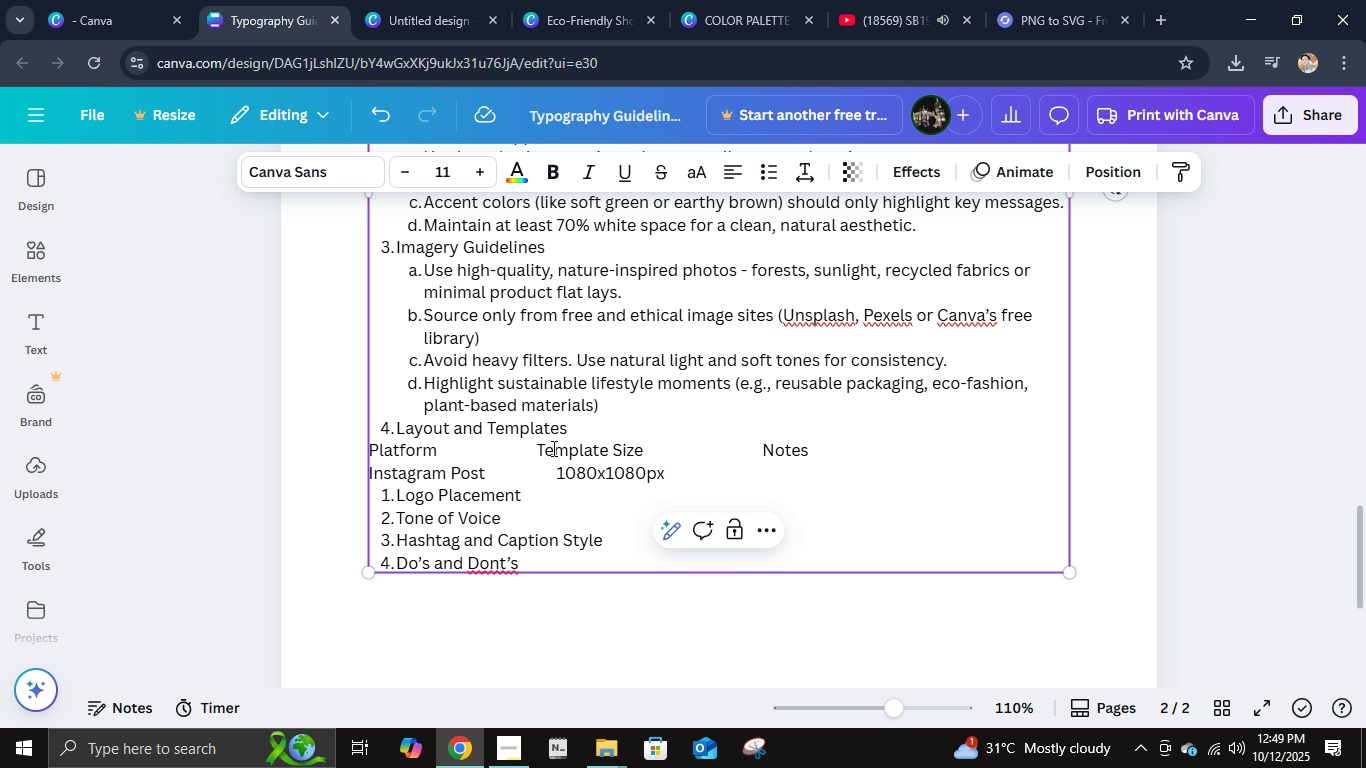 
key(Backspace)
 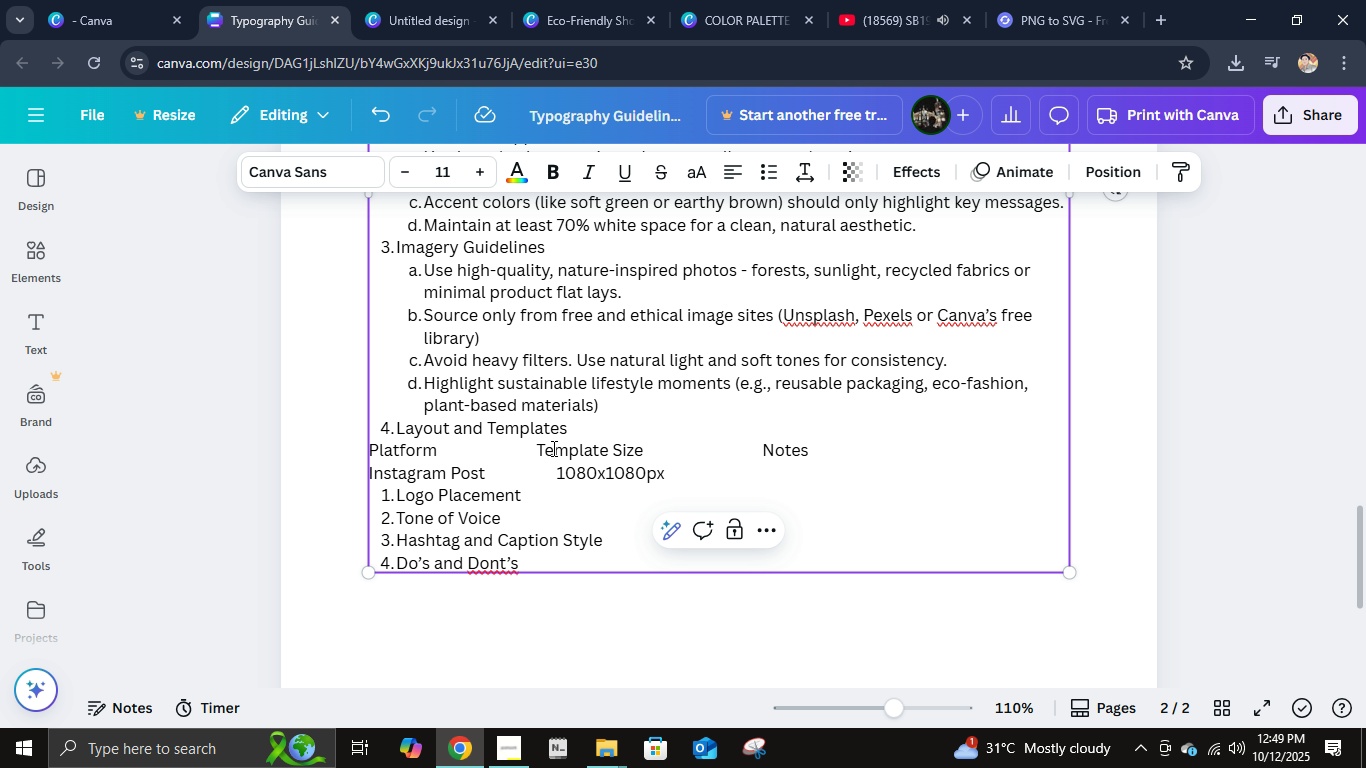 
key(ArrowDown)
 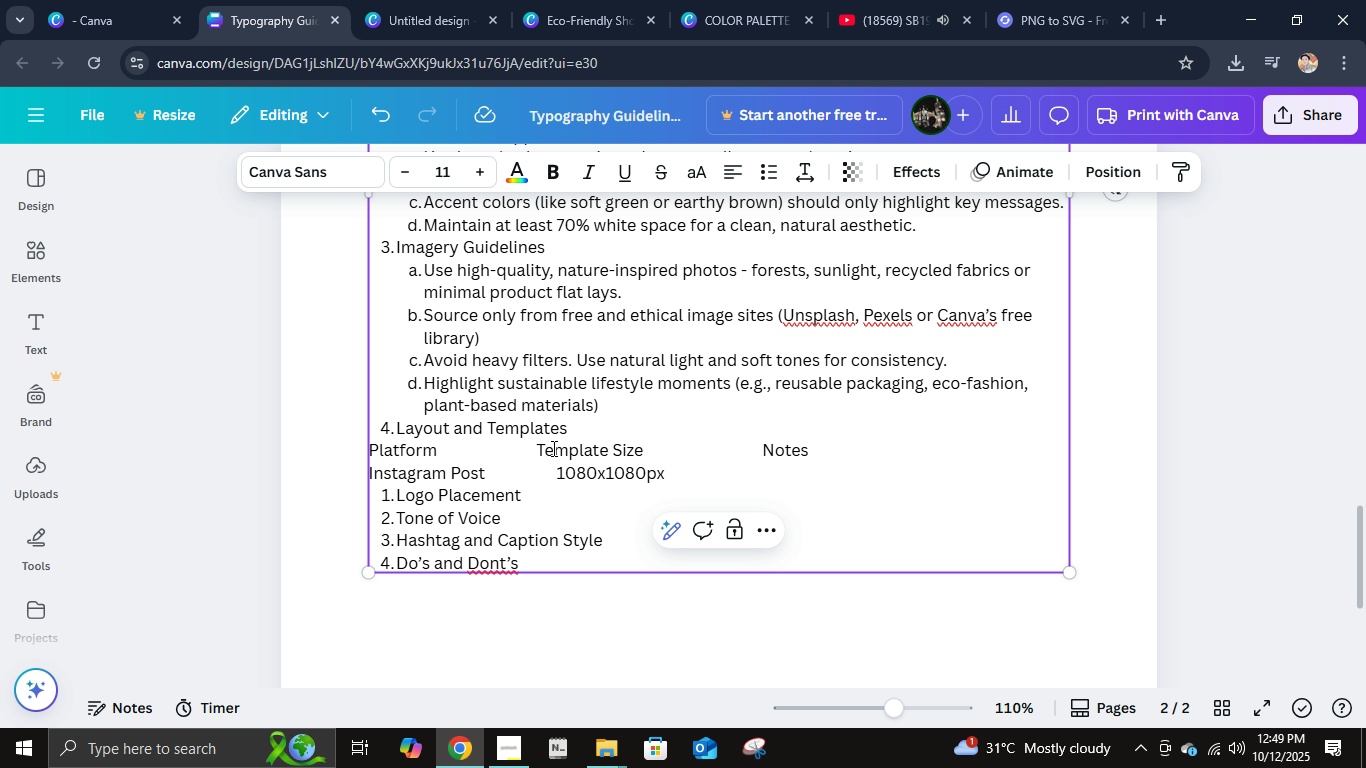 
key(Backspace)
 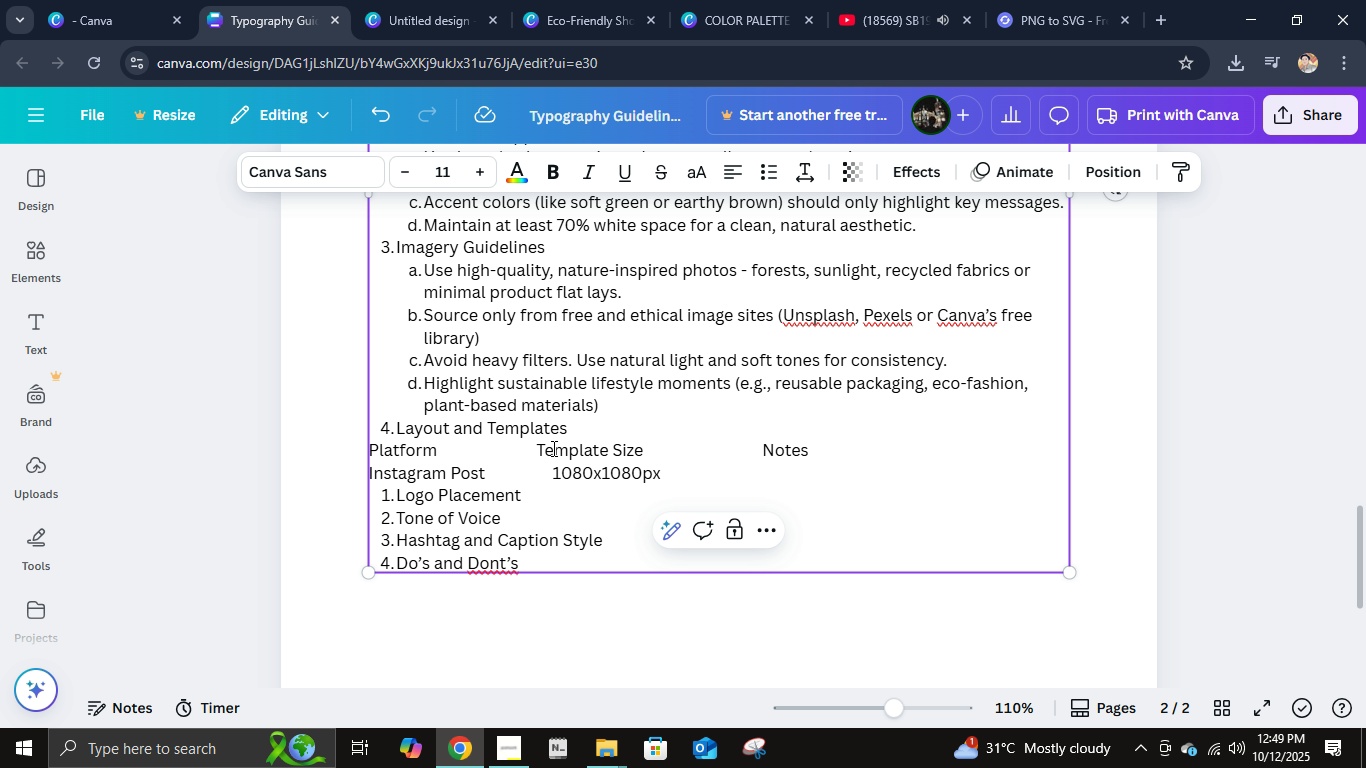 
key(Backspace)
 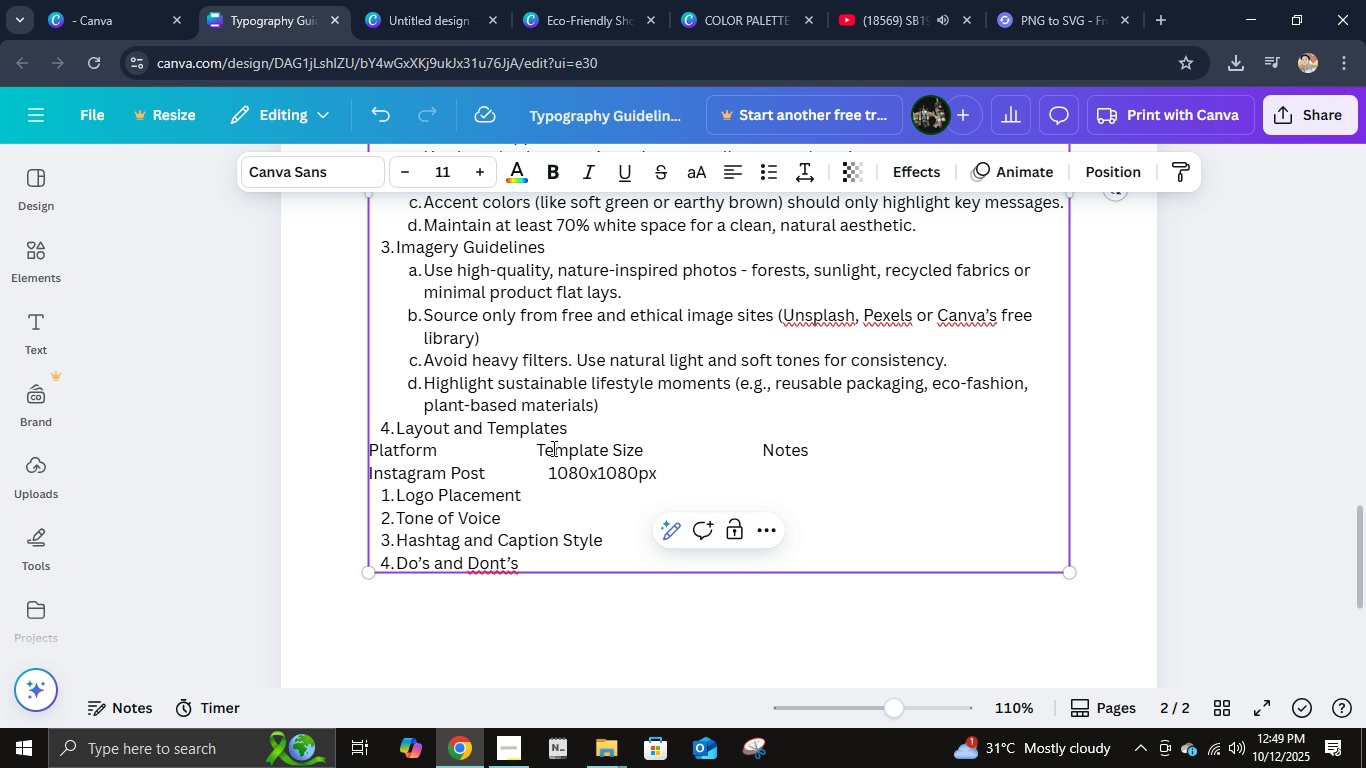 
key(Backspace)
 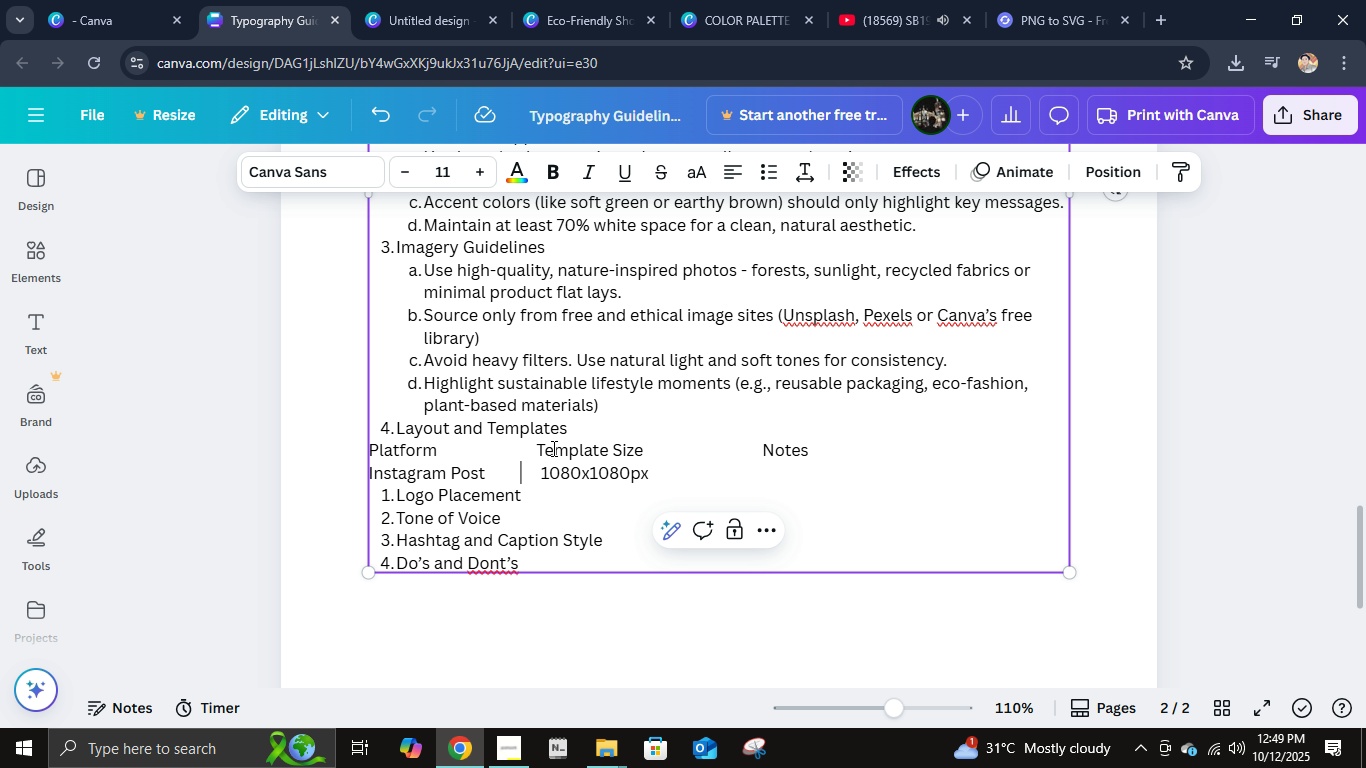 
key(Backspace)
 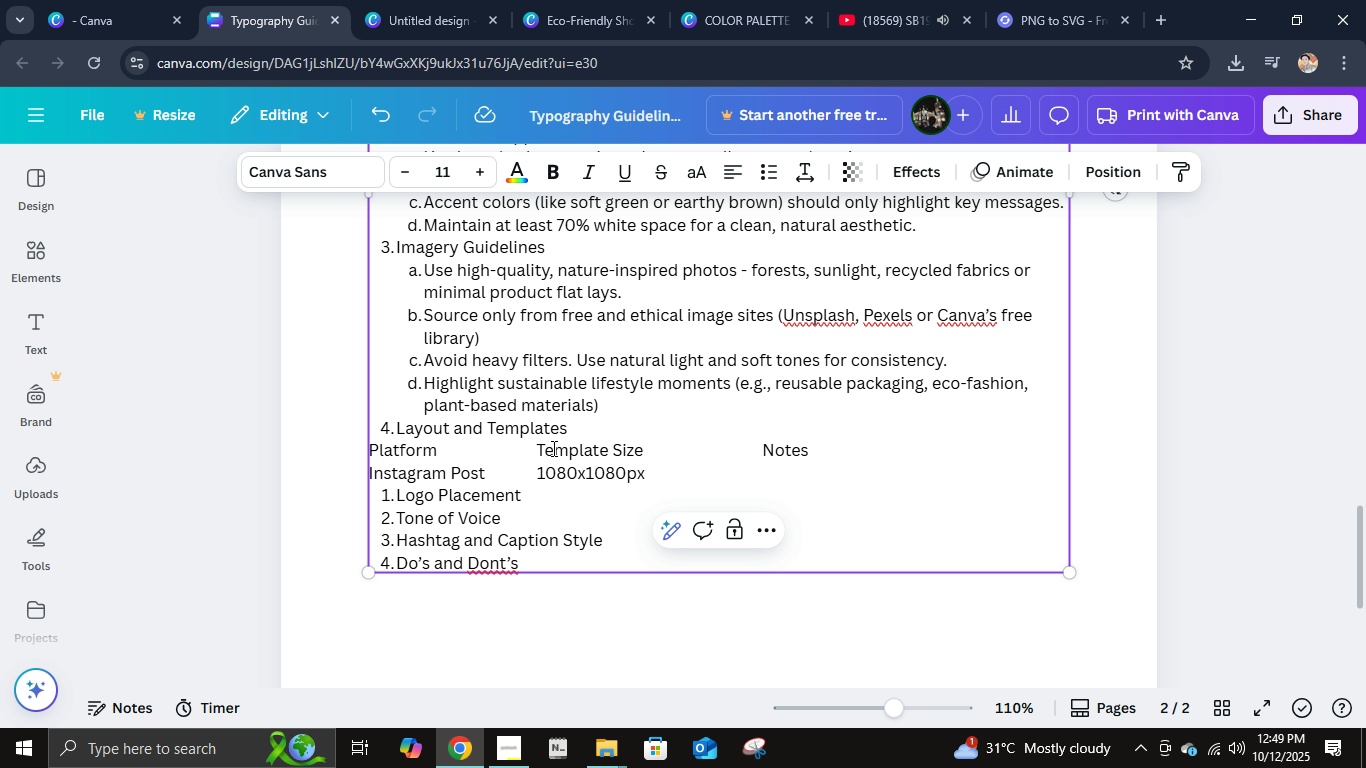 
key(Backspace)
 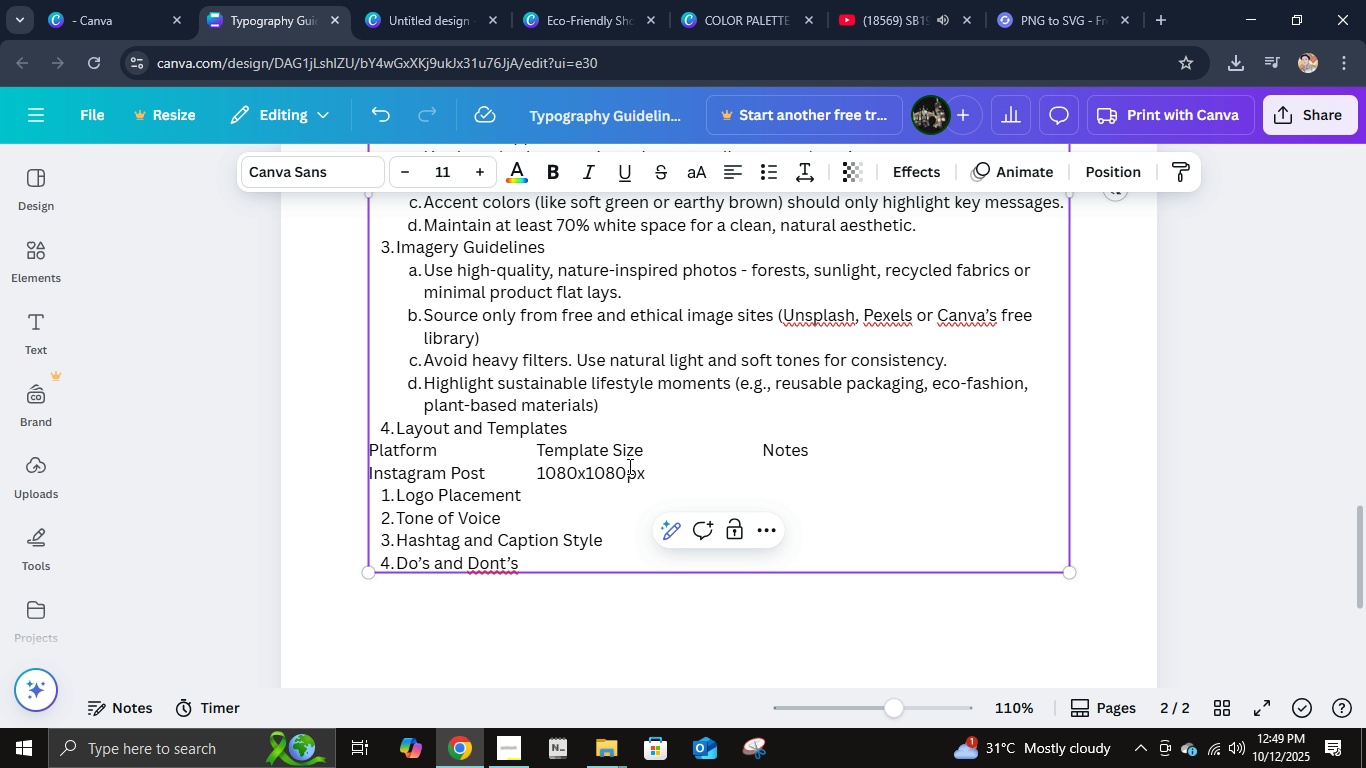 
left_click([679, 473])
 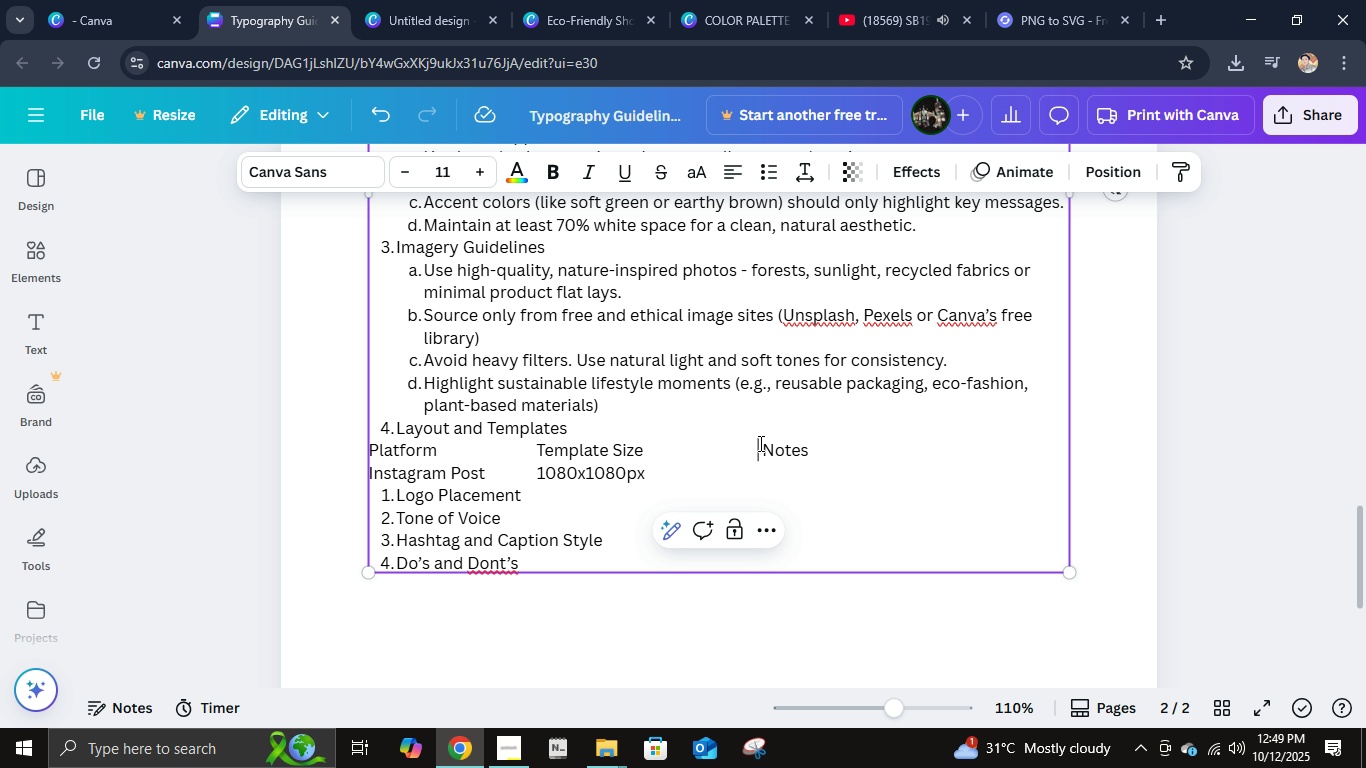 
left_click([759, 443])
 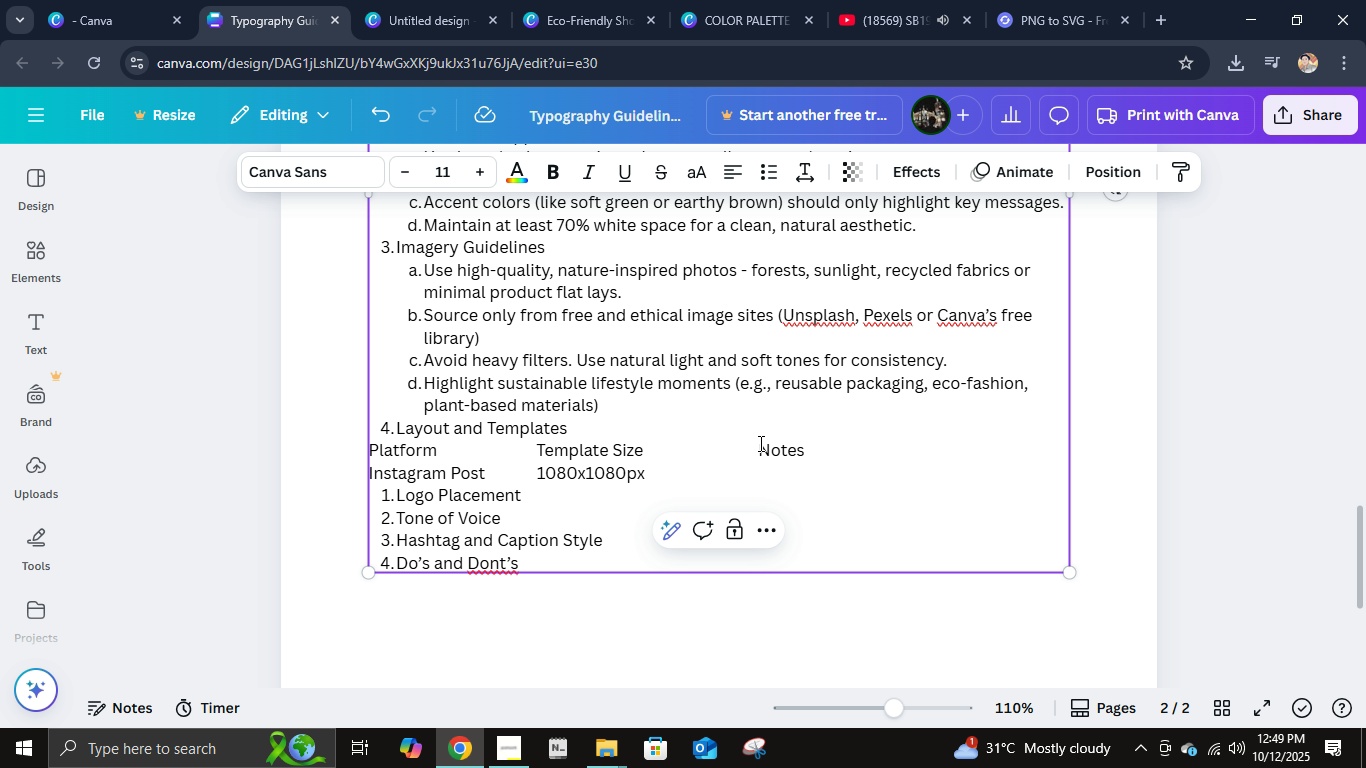 
hold_key(key=Backspace, duration=0.98)
 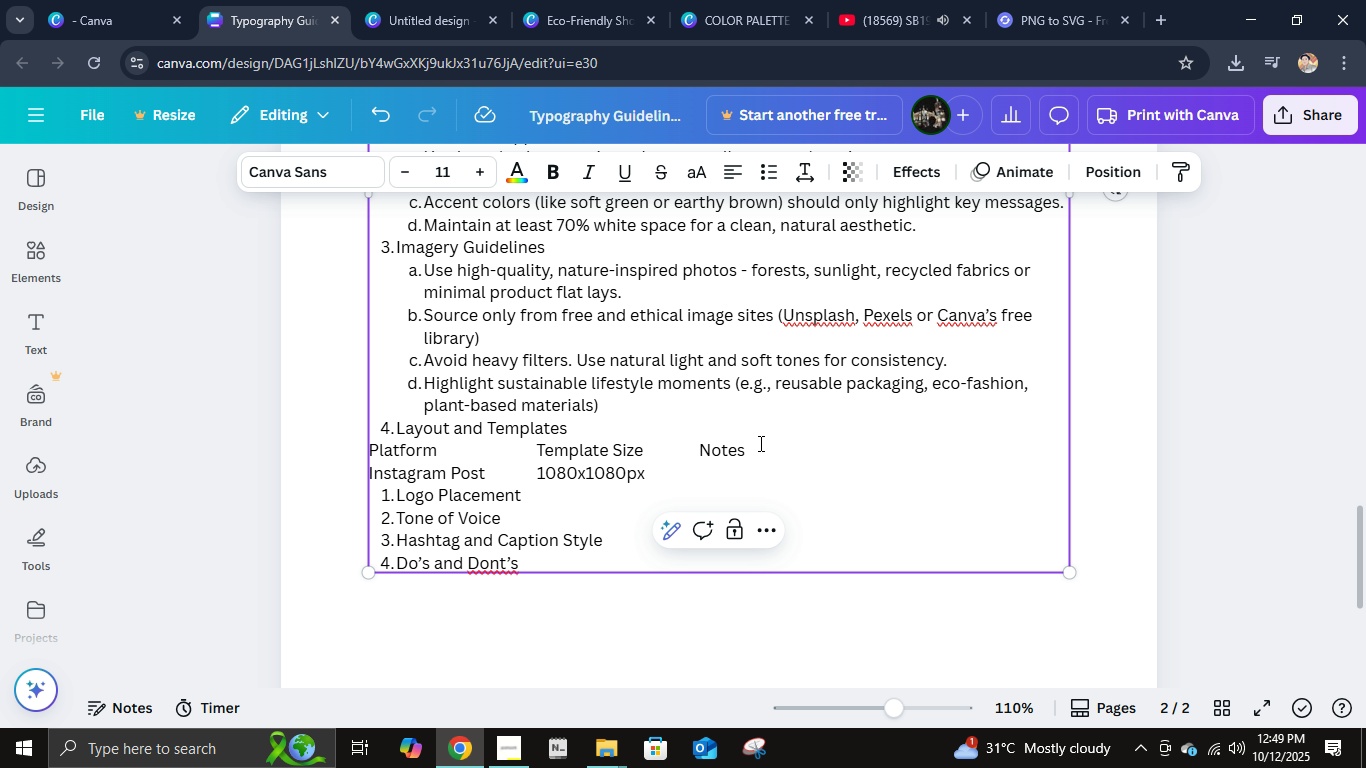 
key(Backspace)
 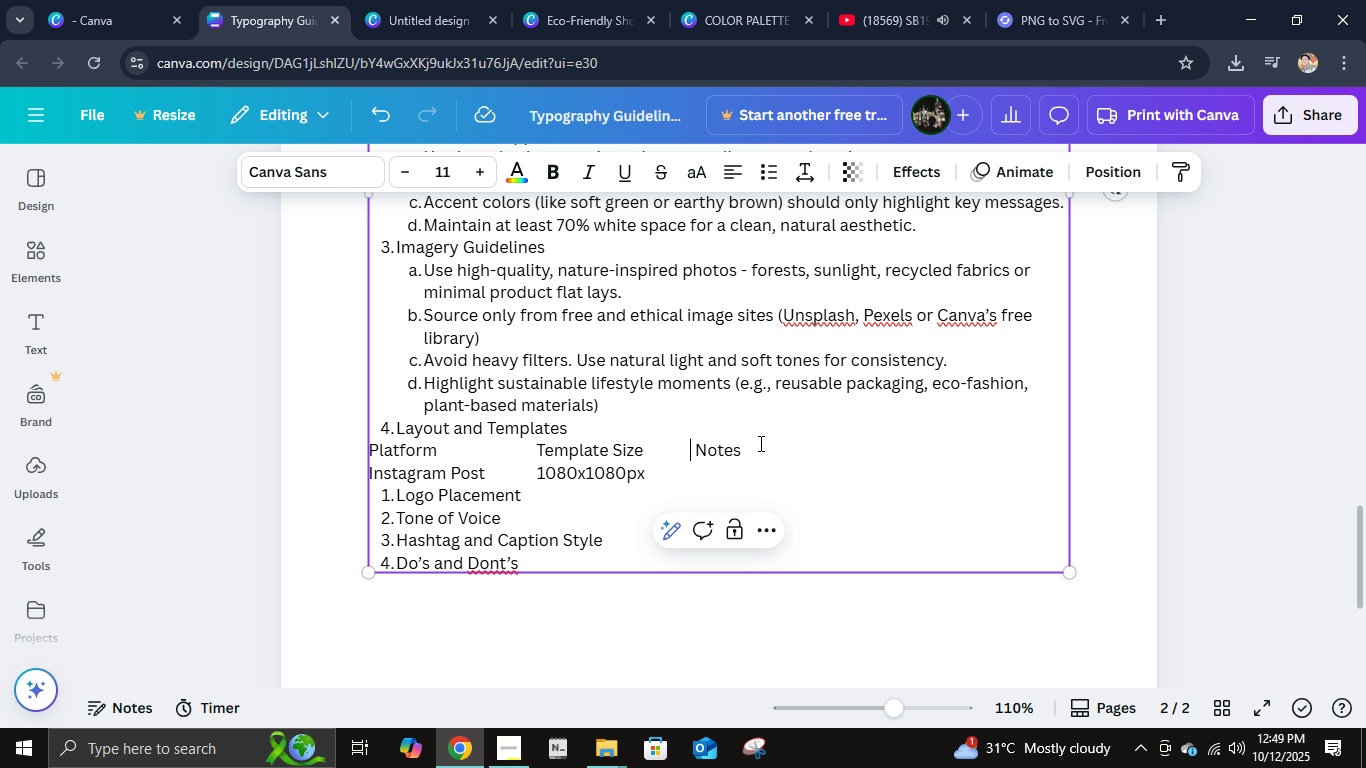 
key(Backspace)
 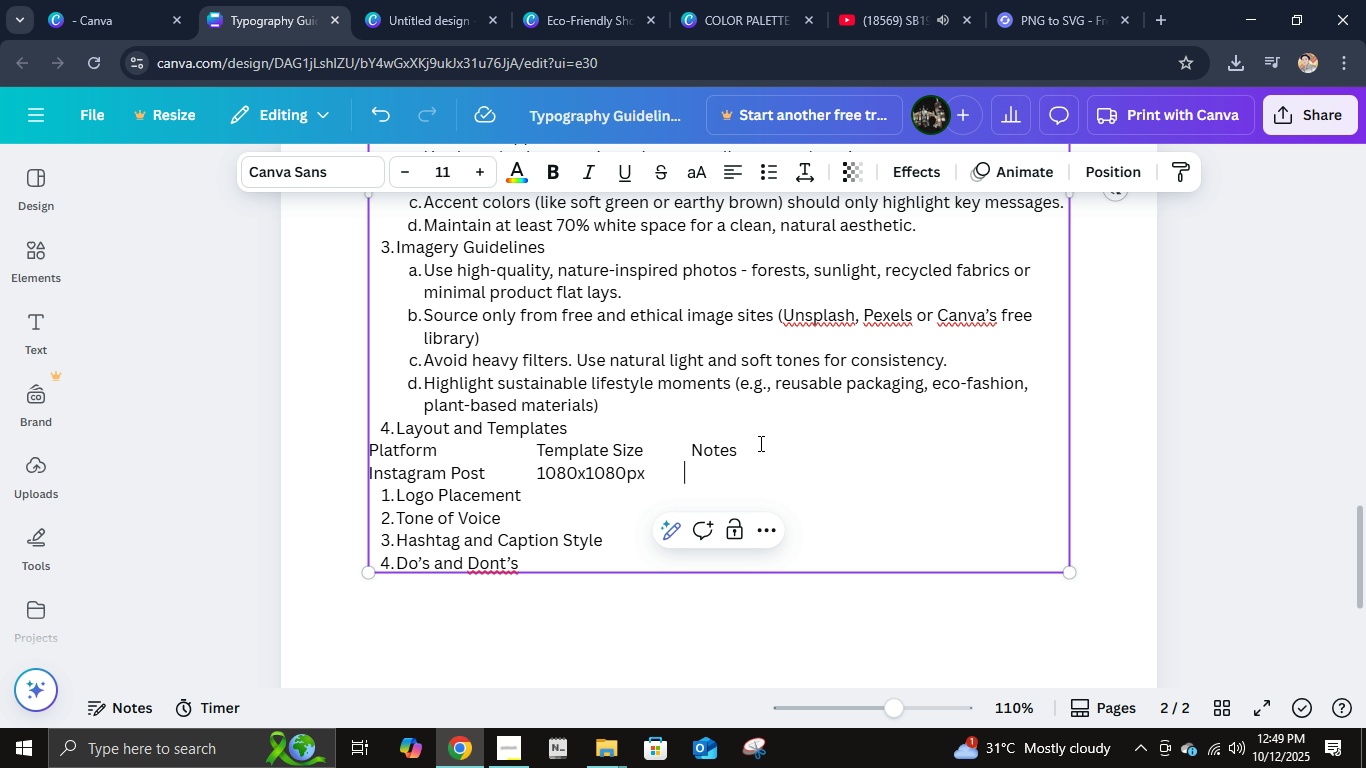 
key(ArrowDown)
 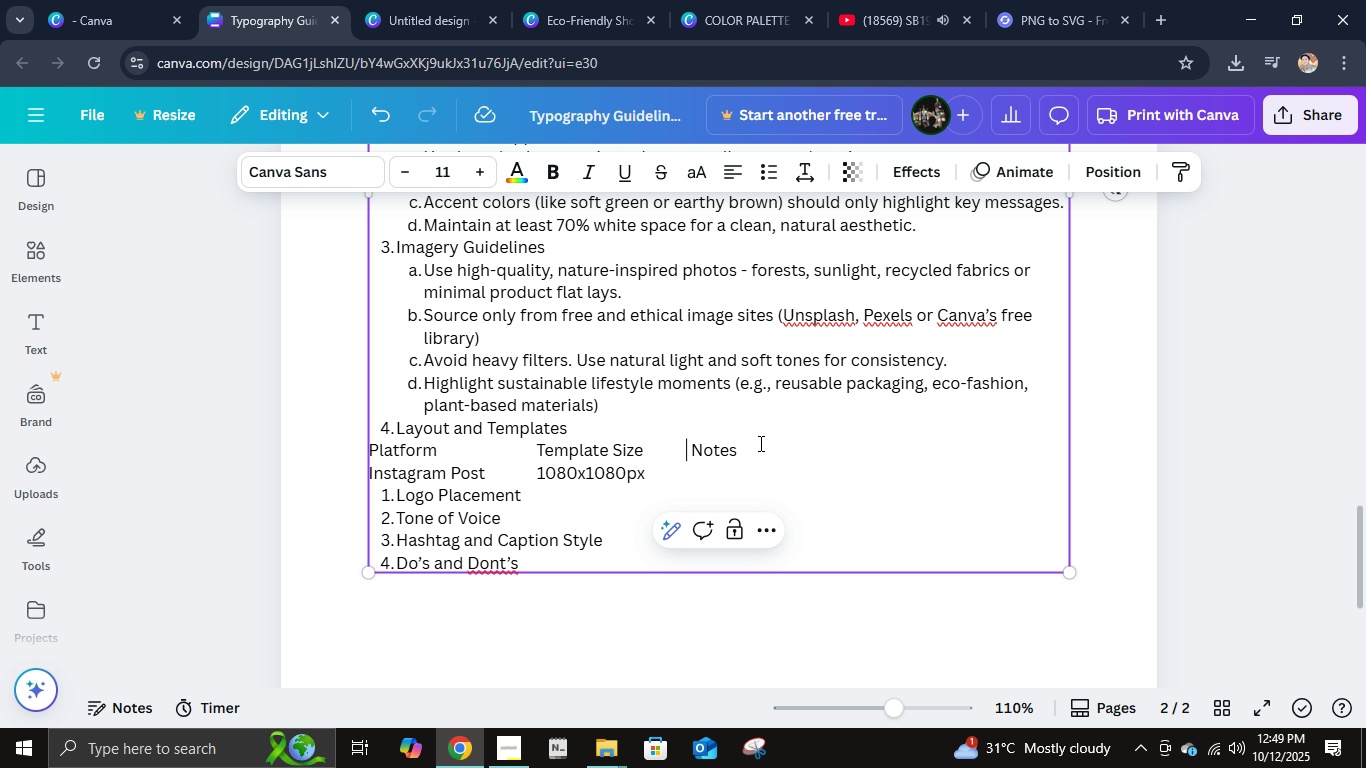 
key(ArrowUp)
 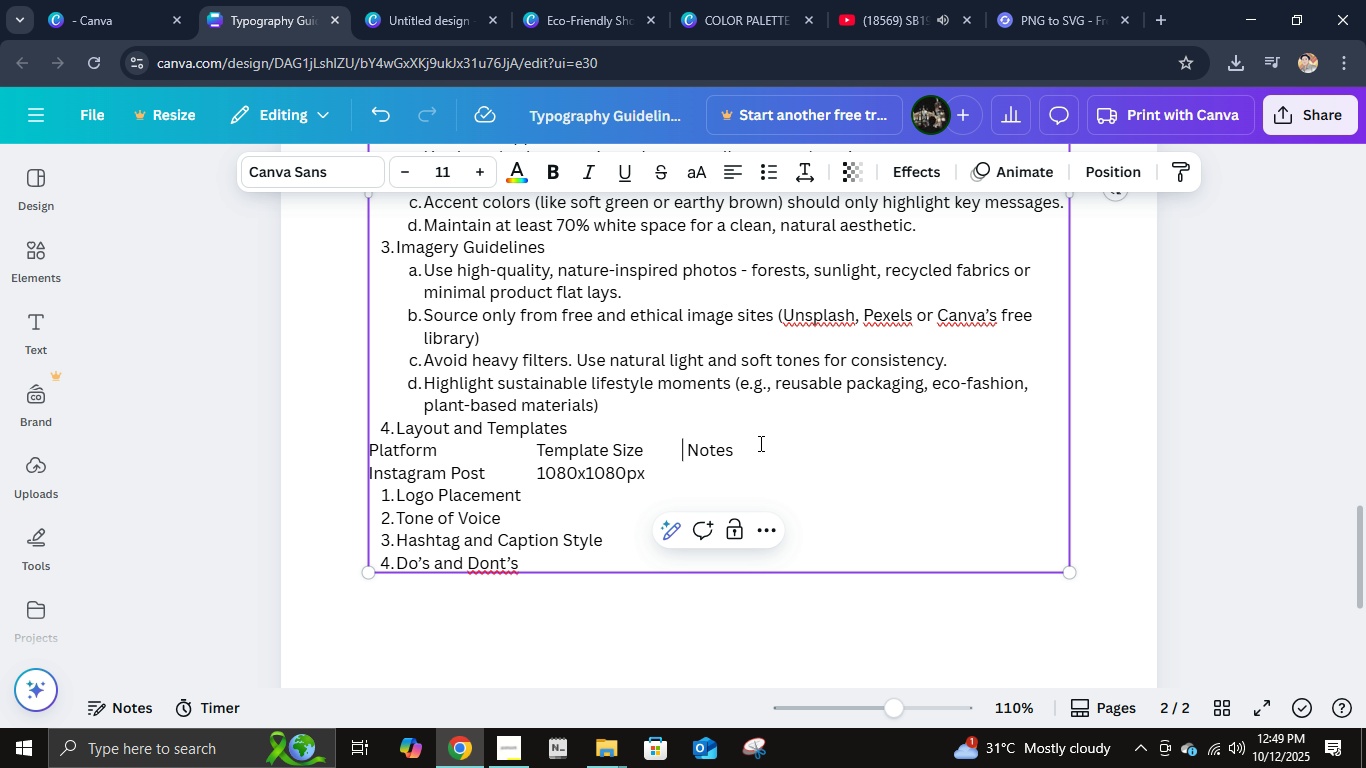 
key(Backspace)
 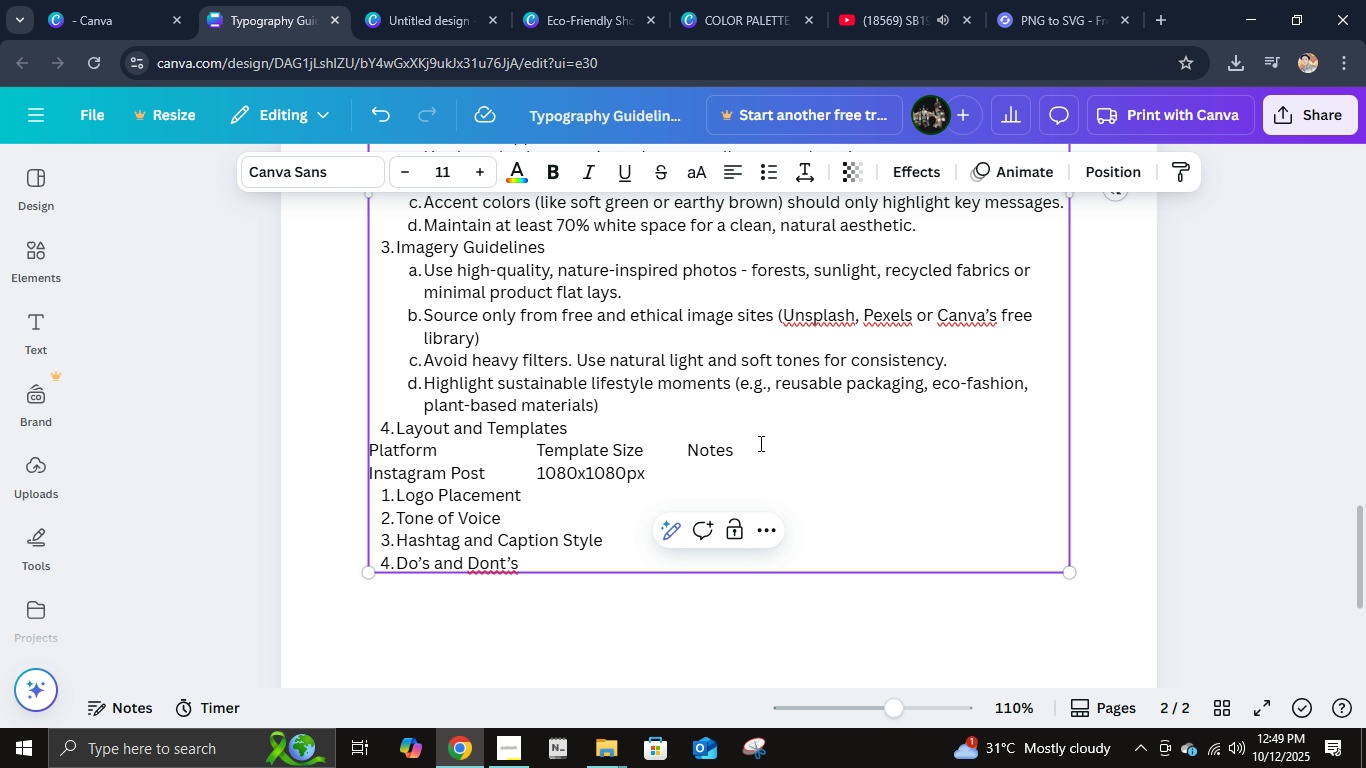 
key(Backspace)
 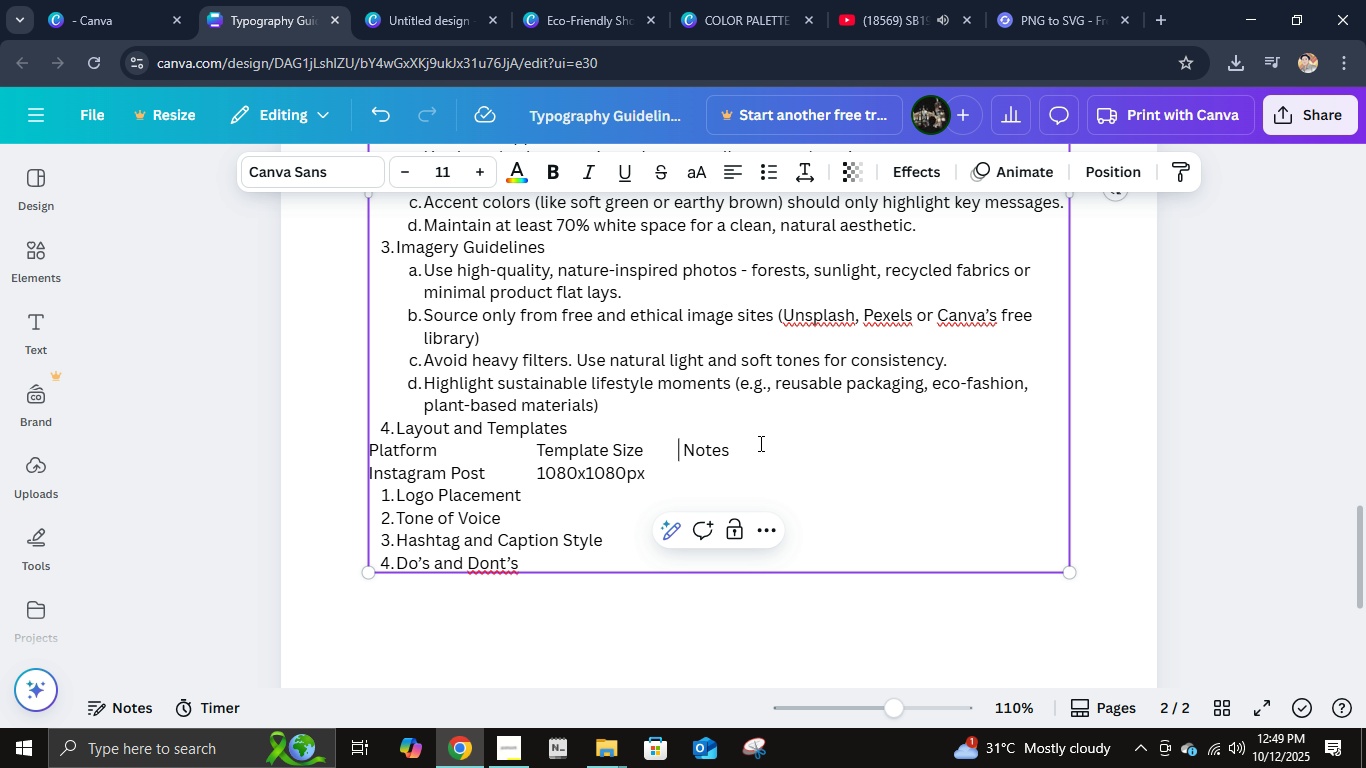 
key(ArrowDown)
 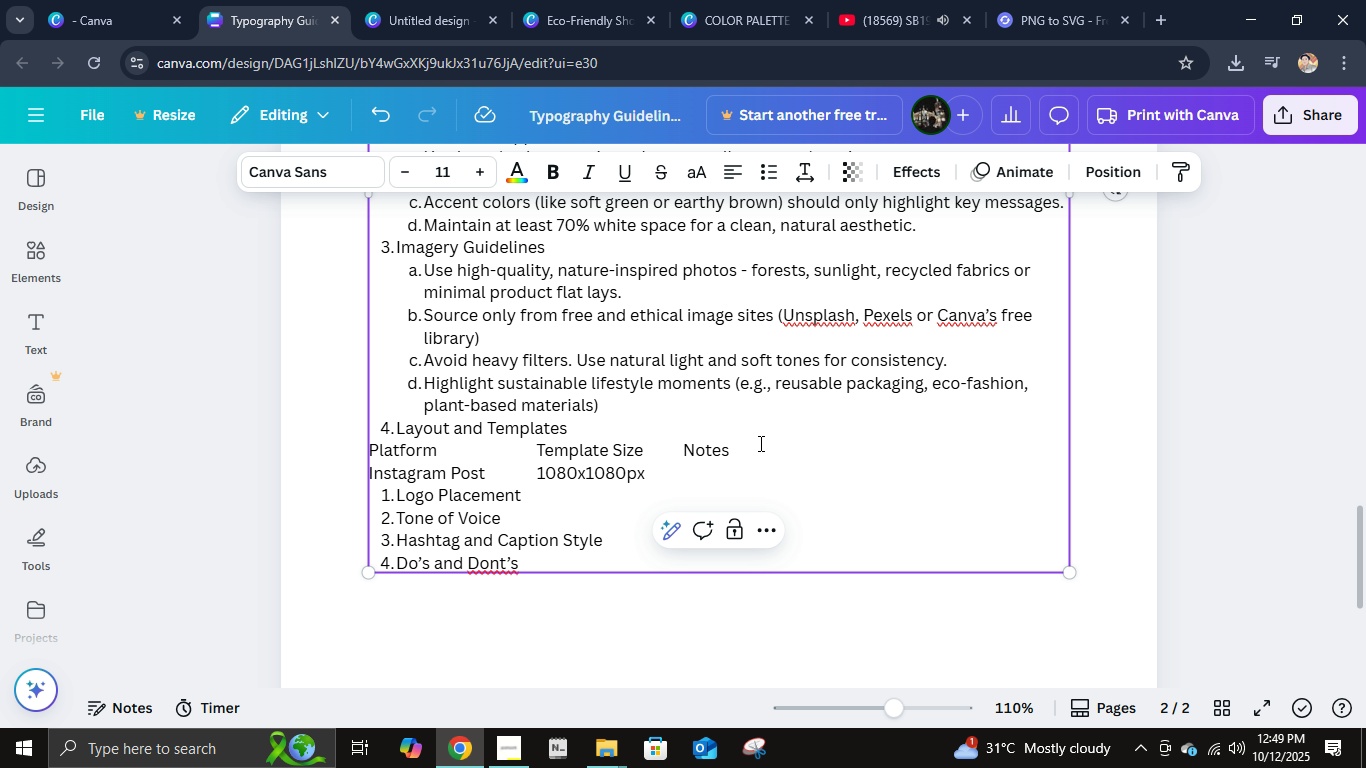 
type(Usd)
key(Backspace)
 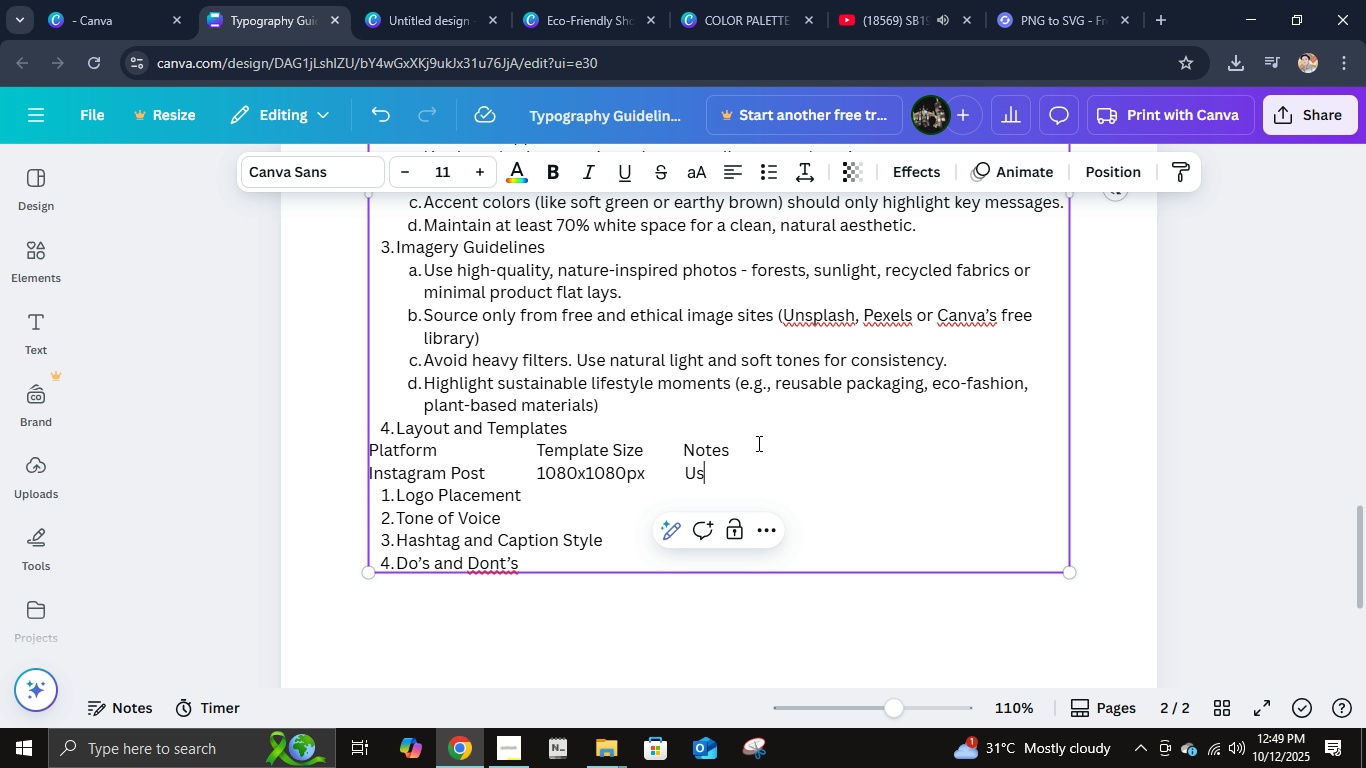 
scroll: coordinate [752, 447], scroll_direction: down, amount: 2.0
 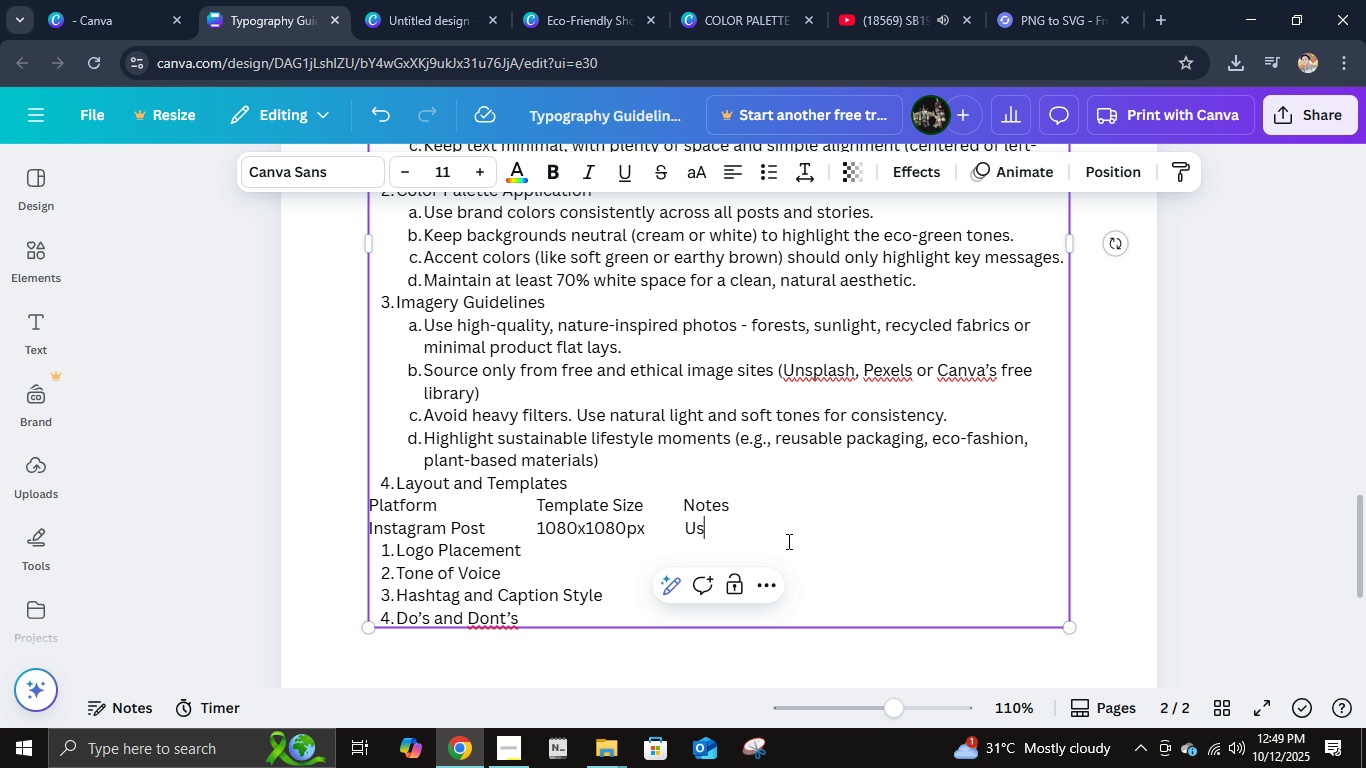 
scroll: coordinate [787, 543], scroll_direction: up, amount: 5.0
 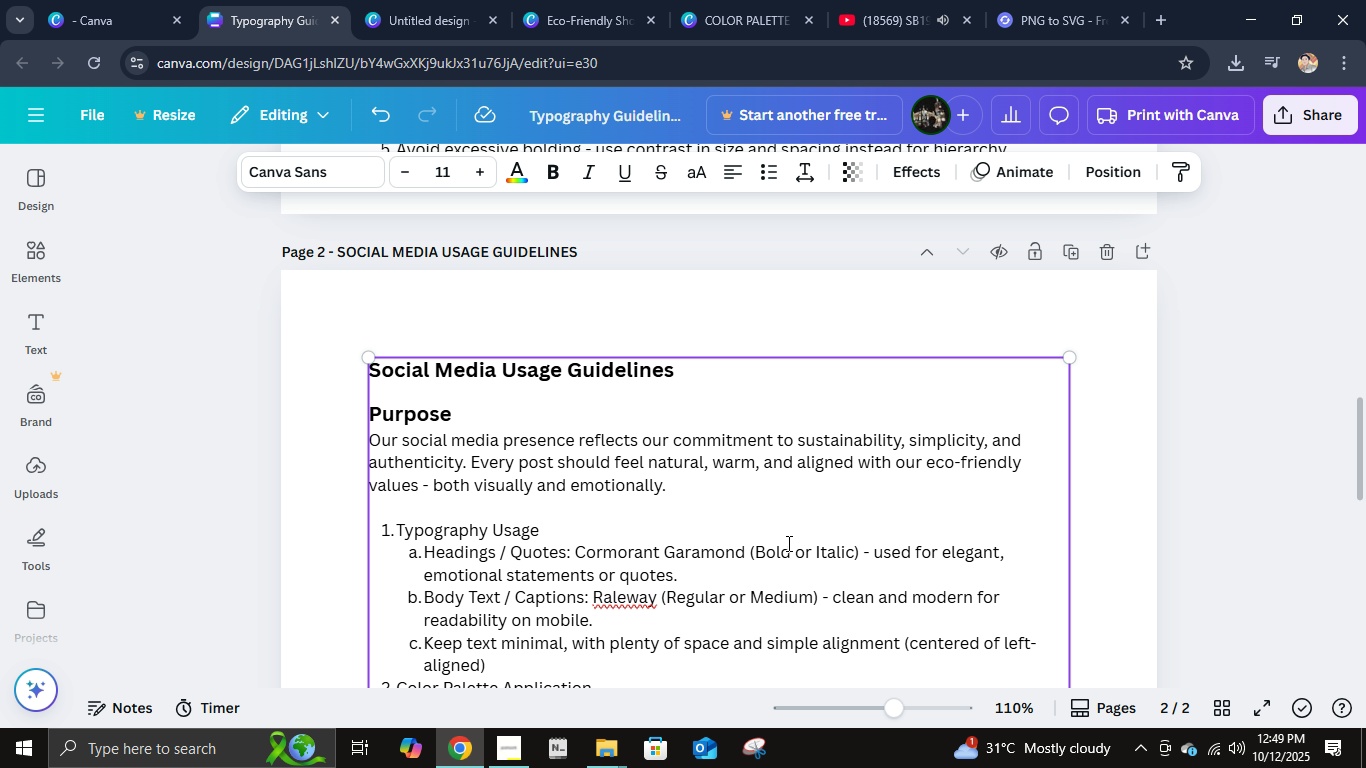 
scroll: coordinate [787, 543], scroll_direction: down, amount: 6.0
 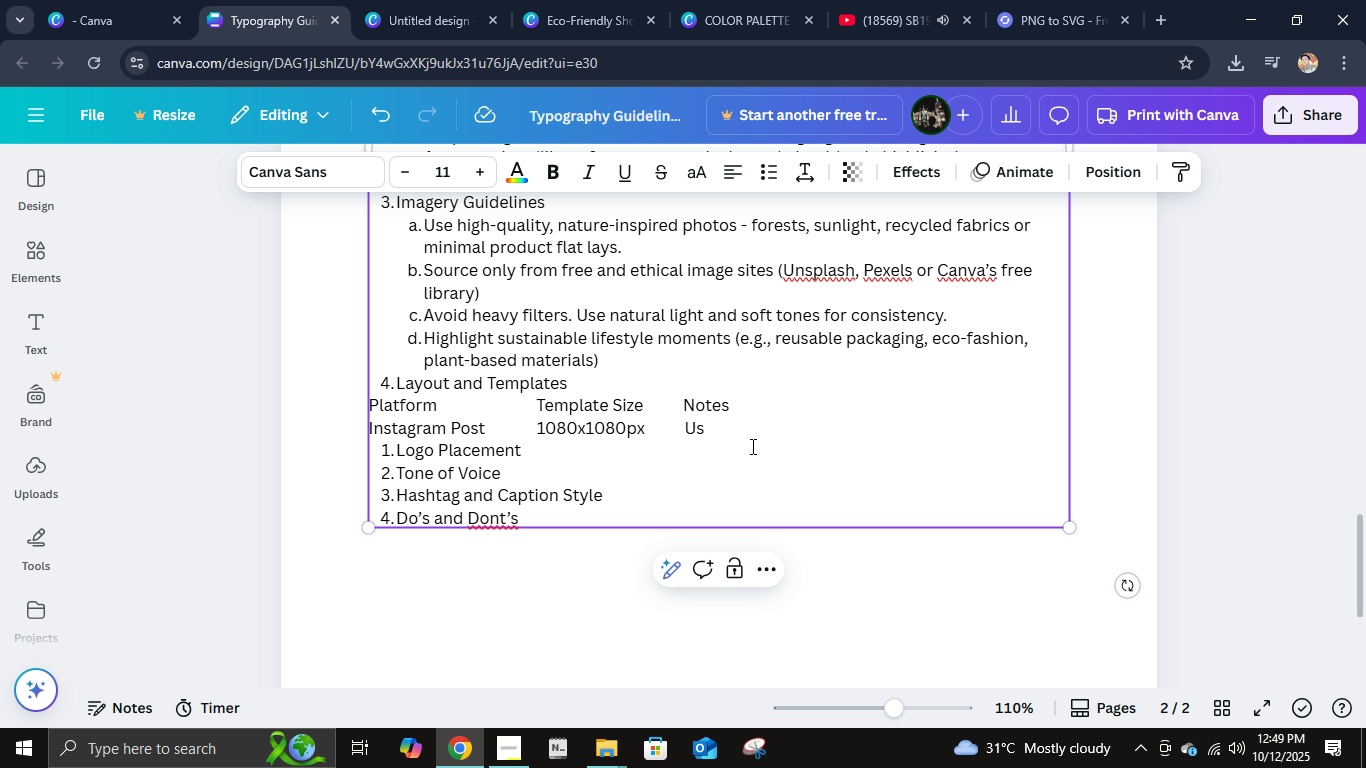 
type(e consistent margins and oy)
key(Backspace)
key(Backspace)
type(your logo watermark.)
key(Backspace)
 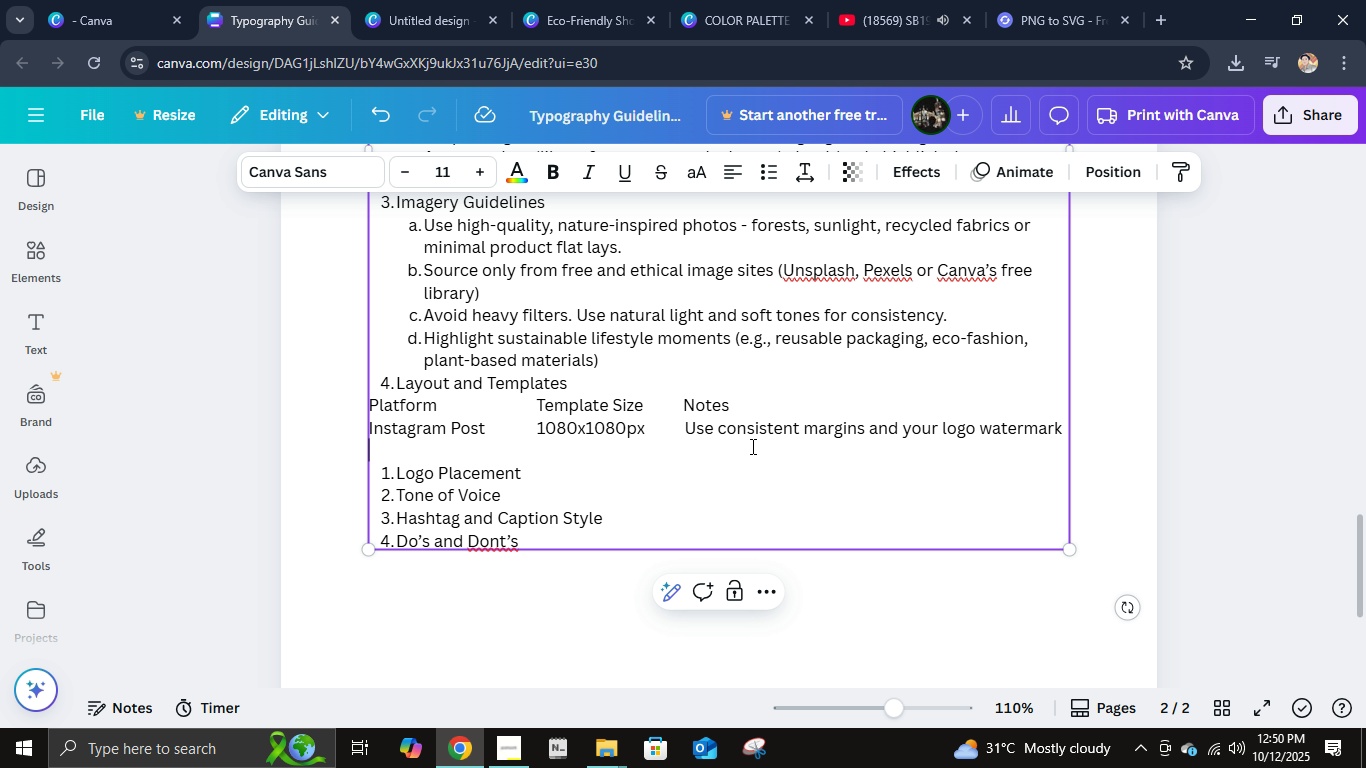 
key(Enter)
 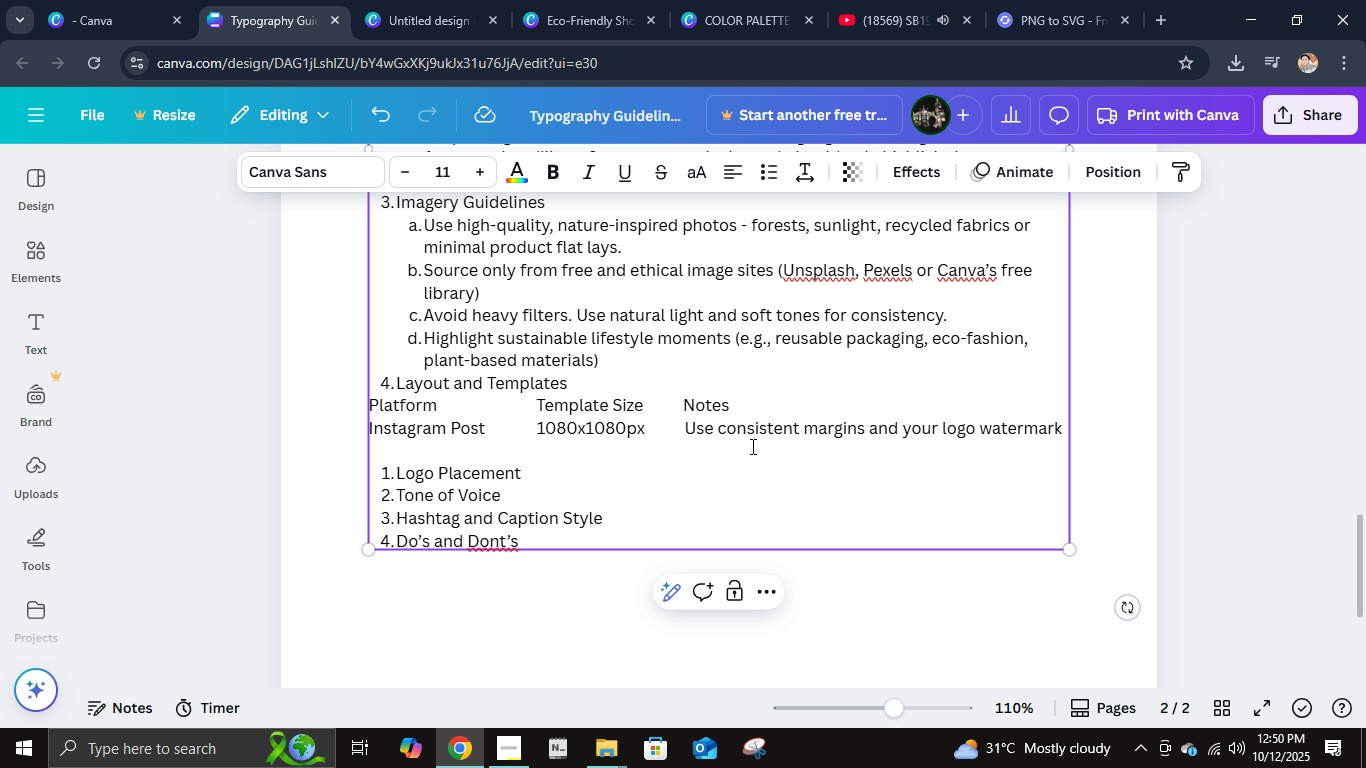 
type(Instagram Sr)
key(Backspace)
type(tory   )
 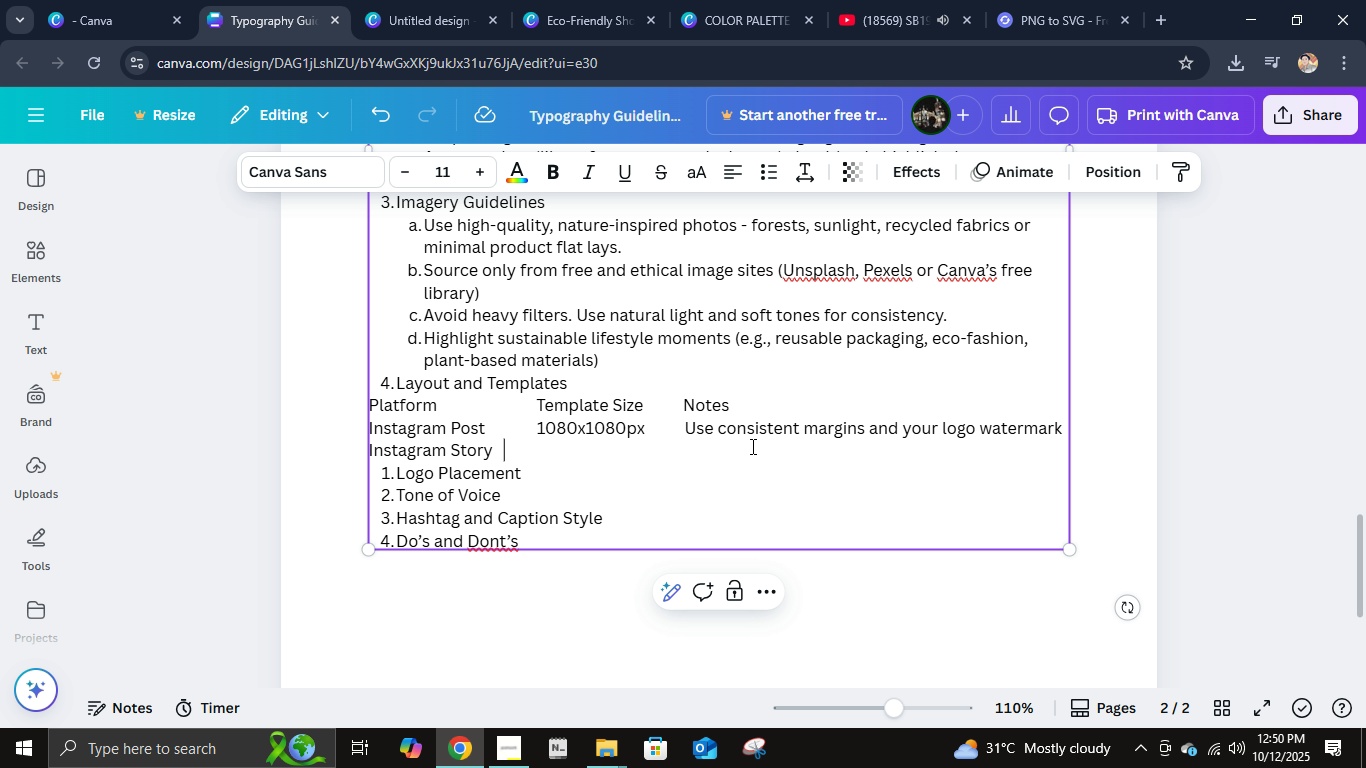 
left_click([540, 406])
 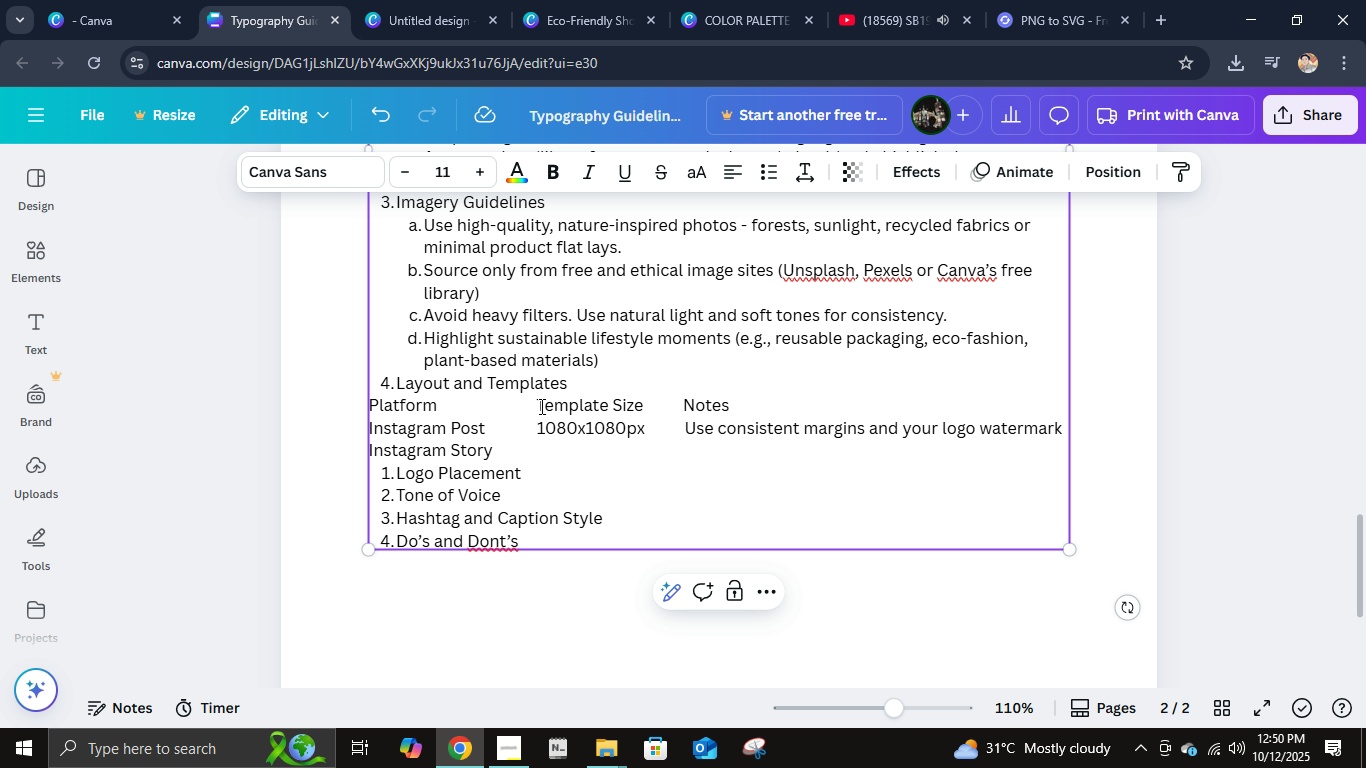 
key(Backspace)
 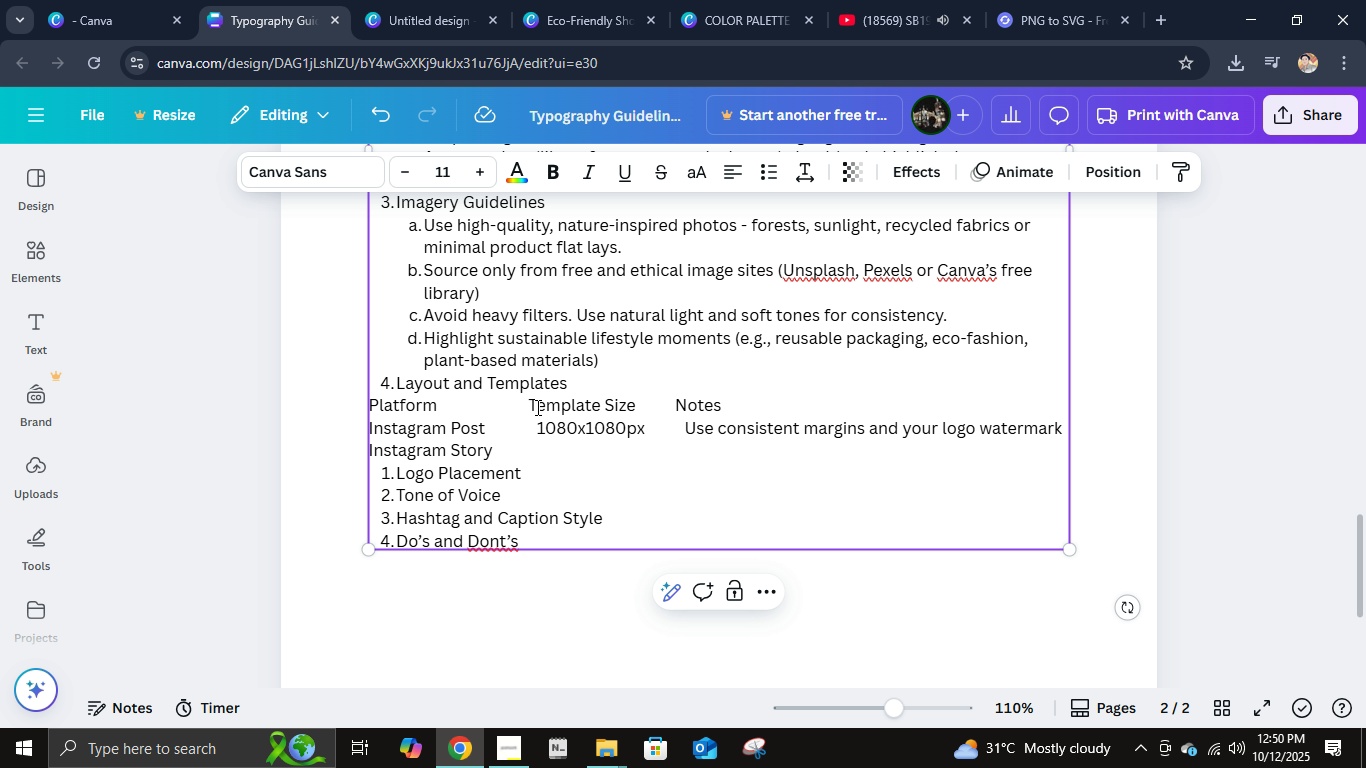 
key(Backspace)
 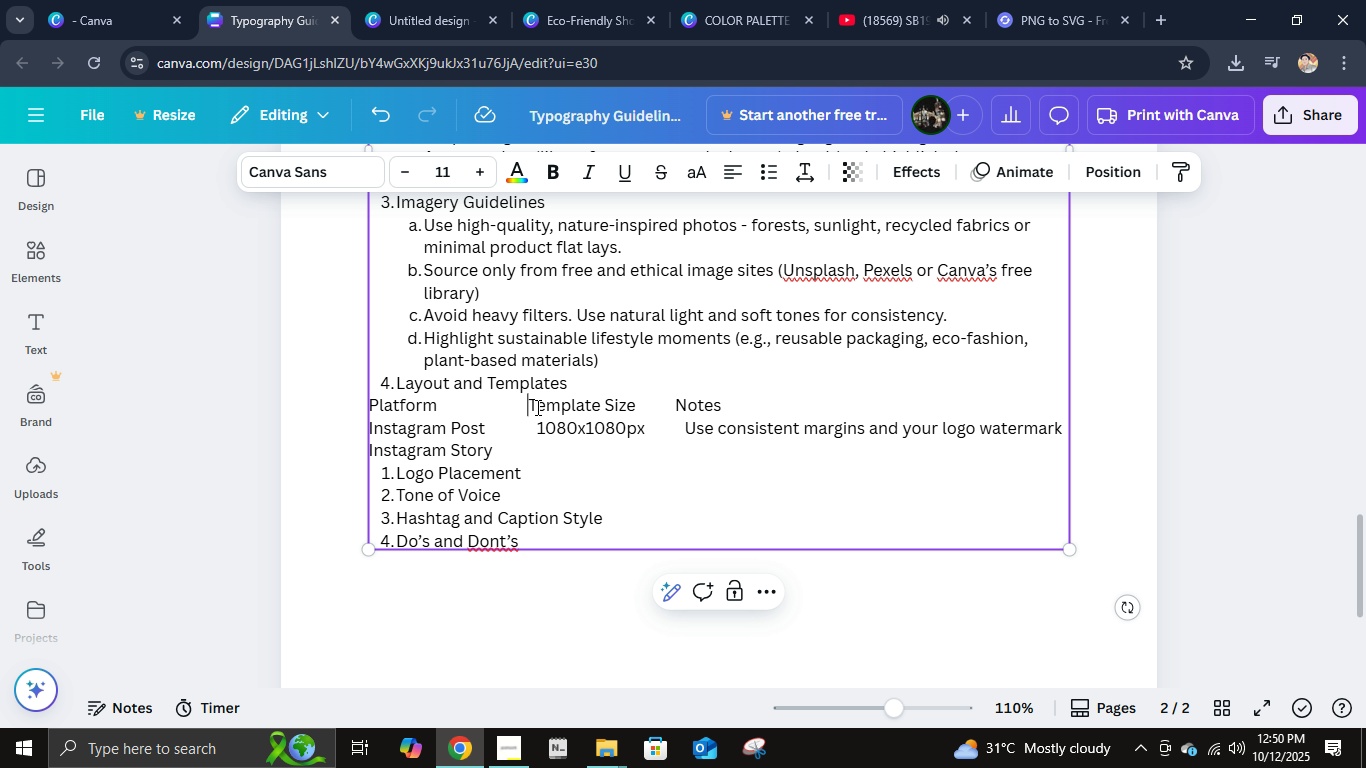 
key(Backspace)
 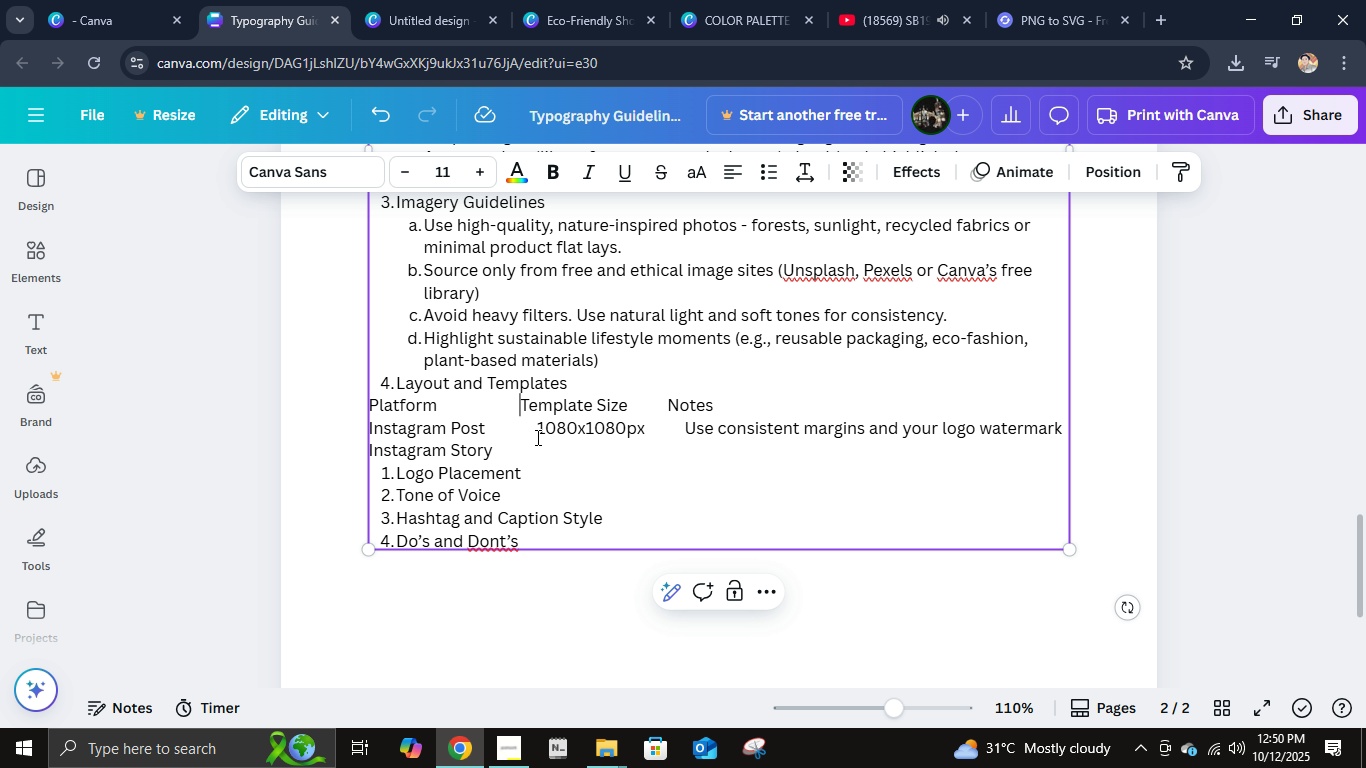 
key(Backspace)
 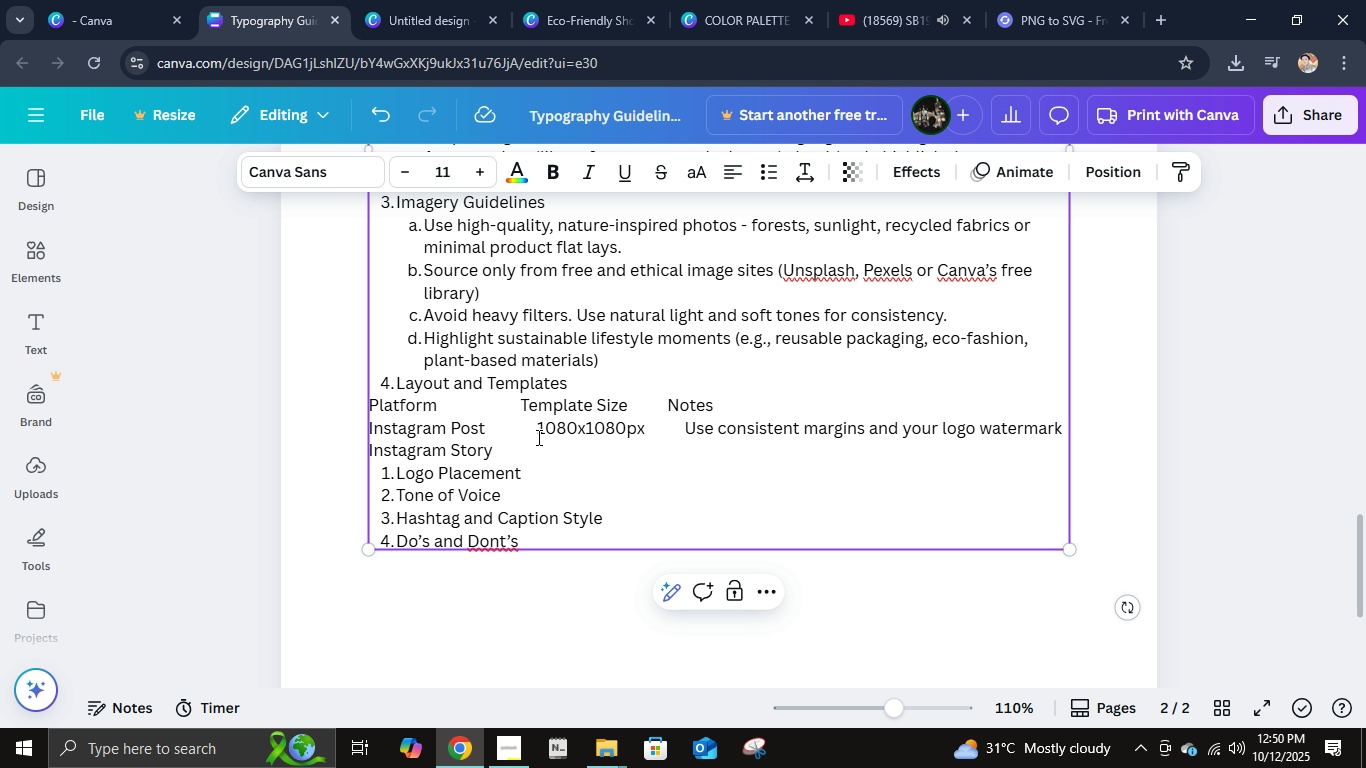 
key(Backspace)
 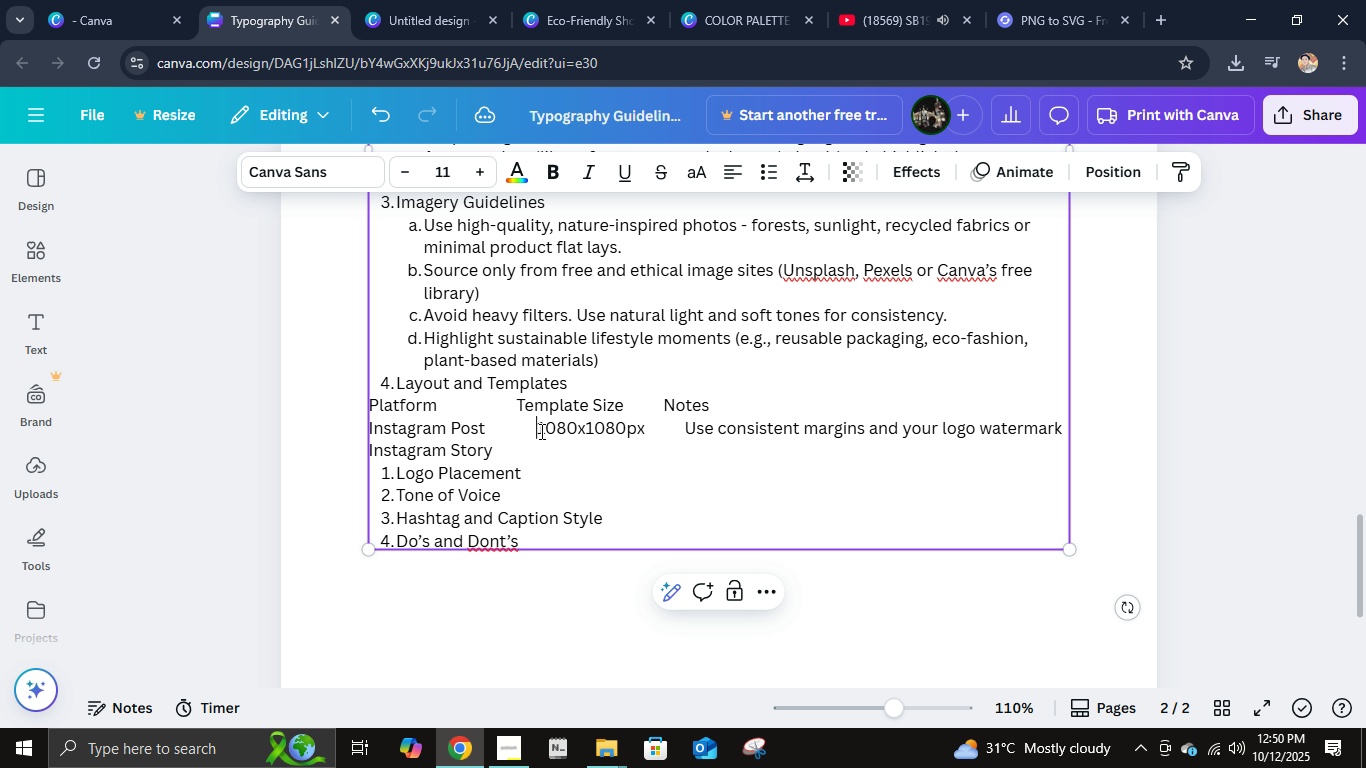 
left_click([540, 431])
 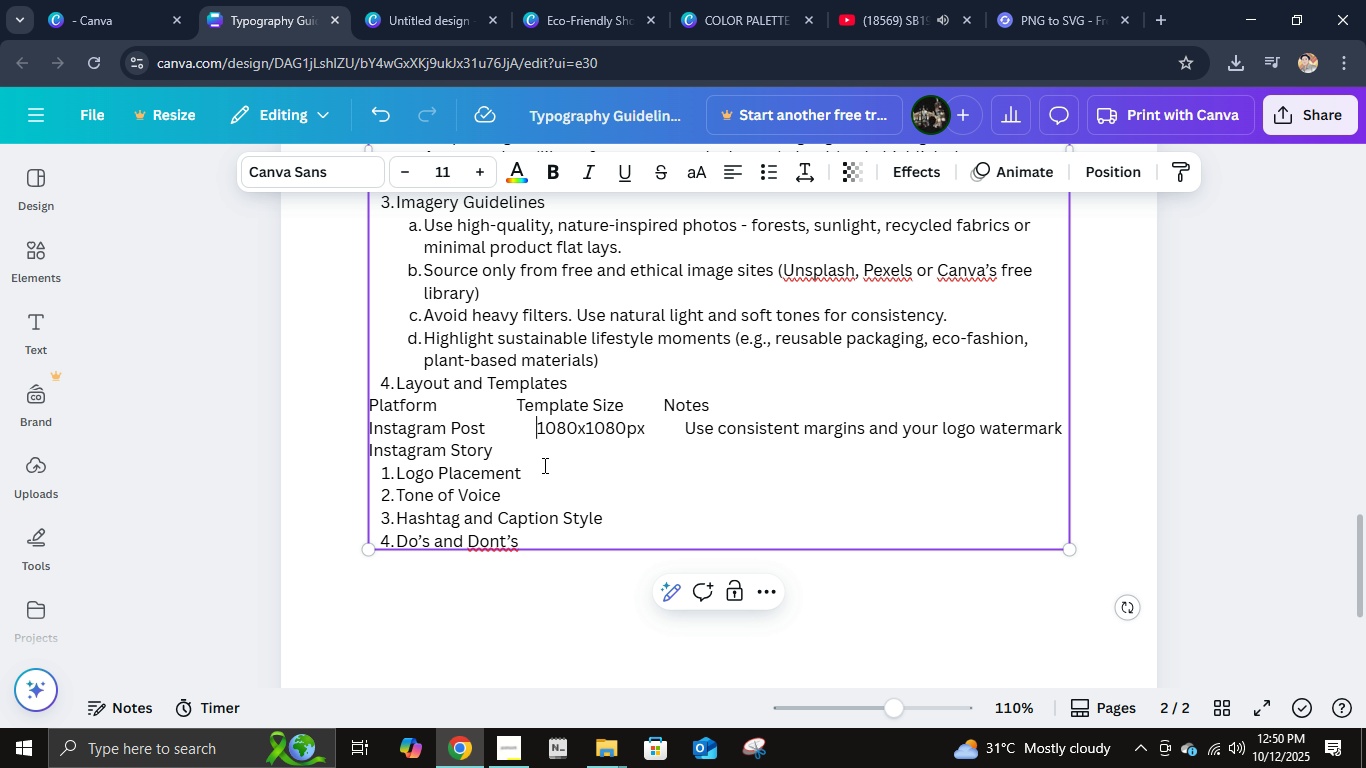 
key(Backspace)
 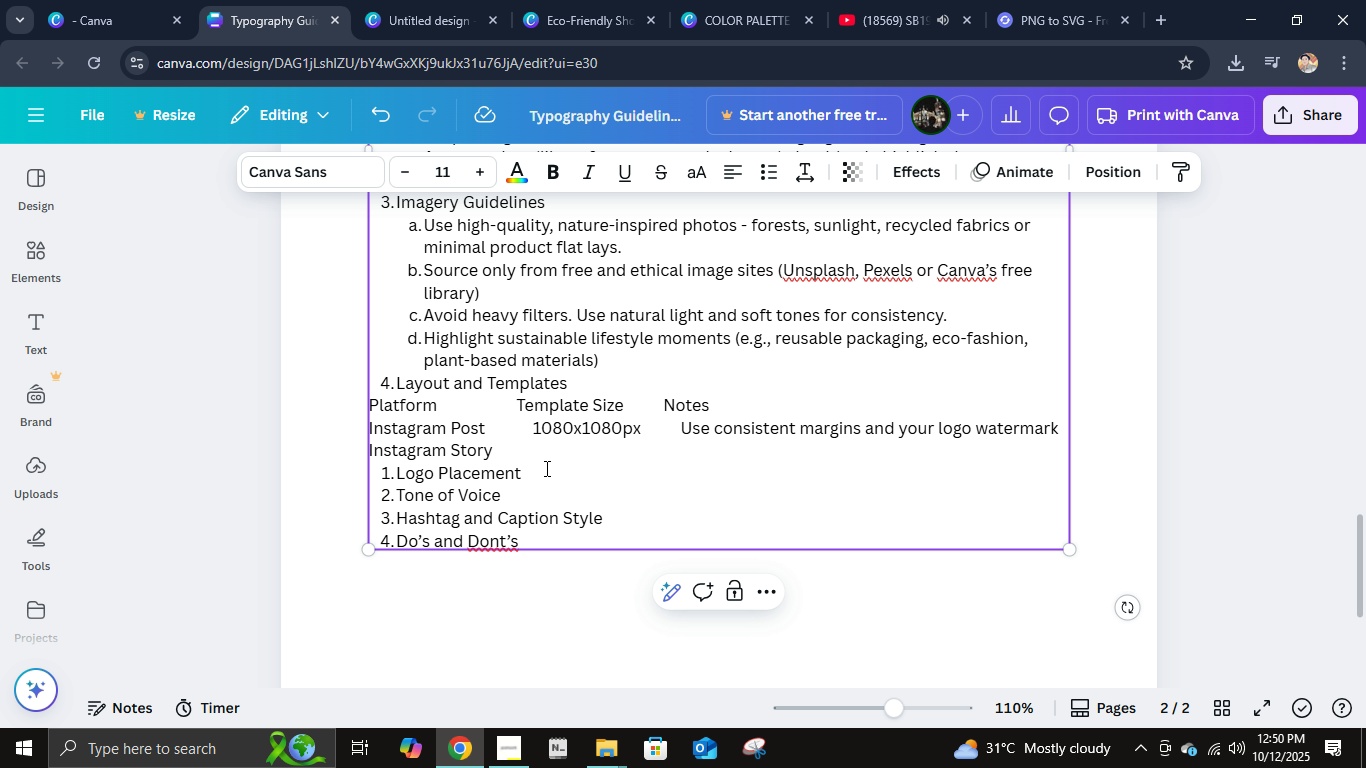 
key(Backspace)
 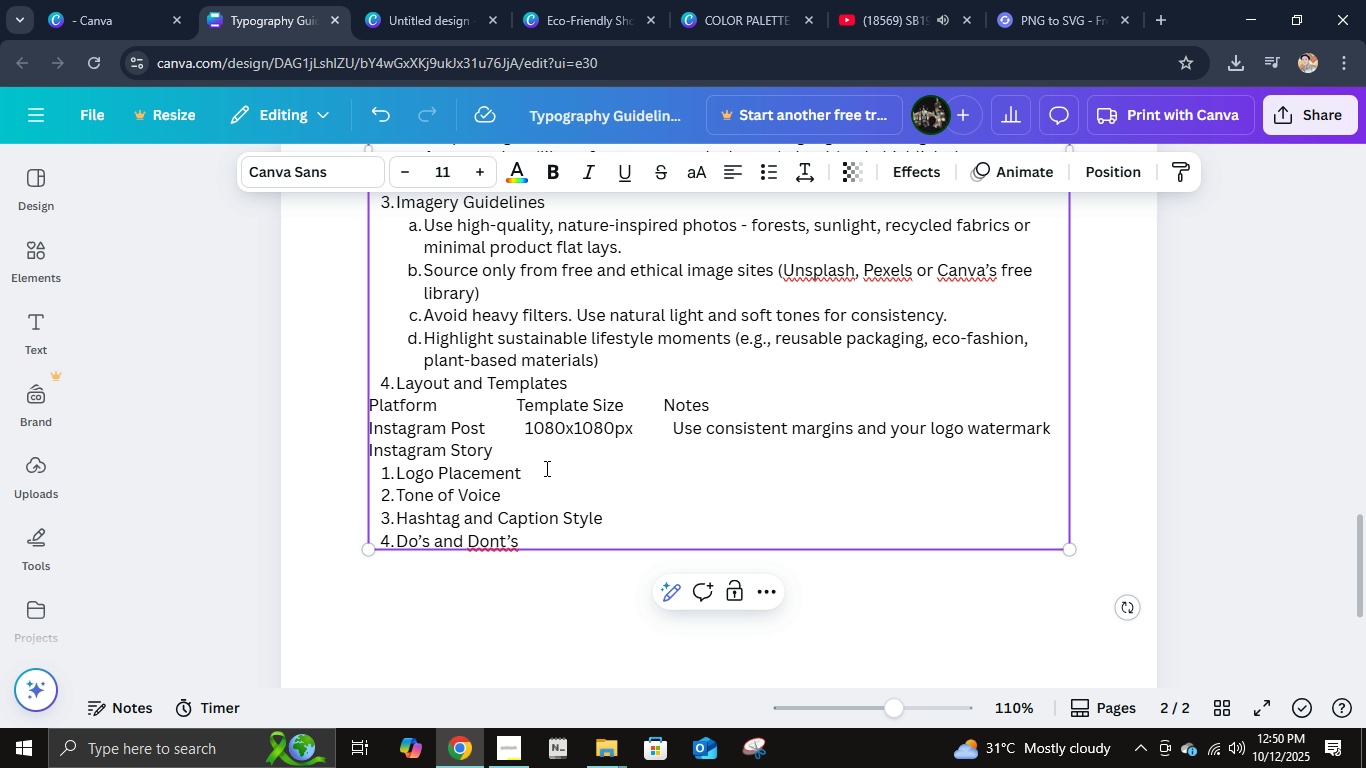 
key(Backspace)
 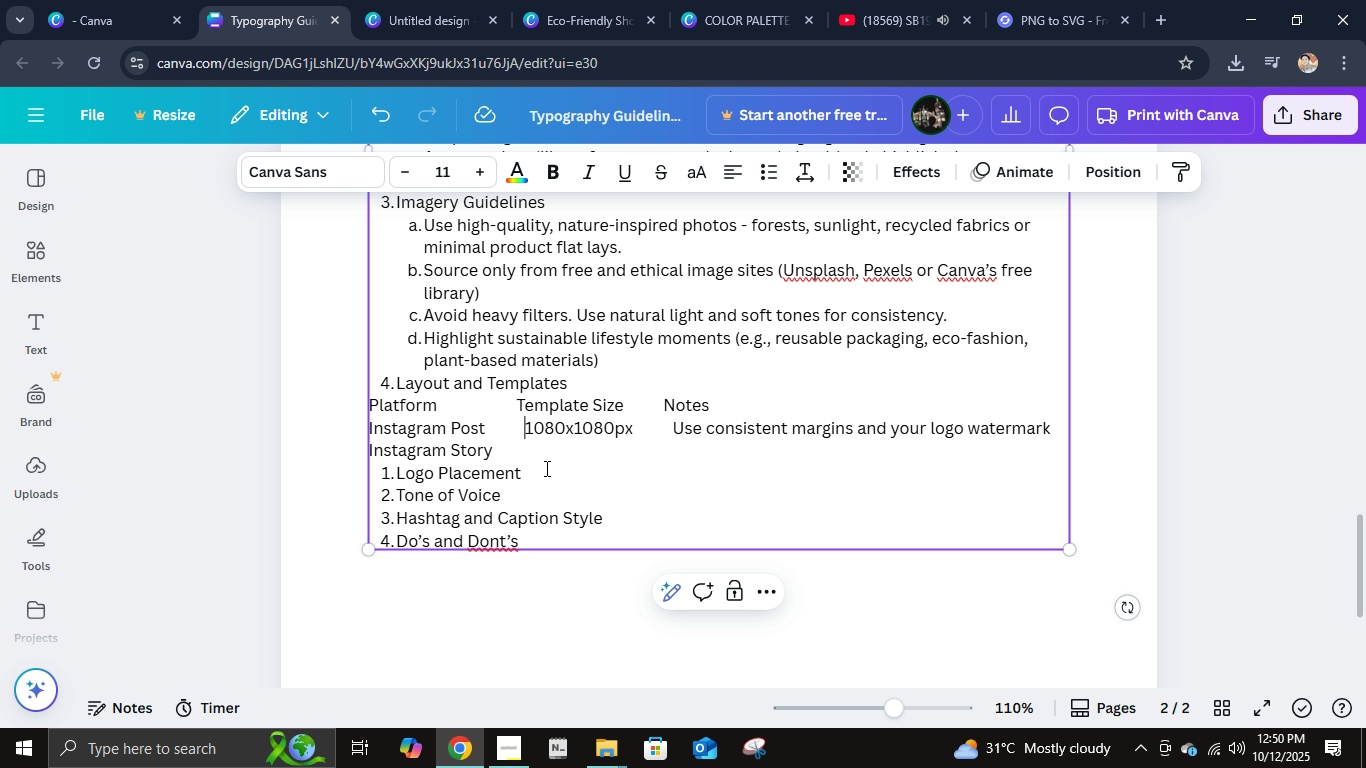 
key(Backspace)
 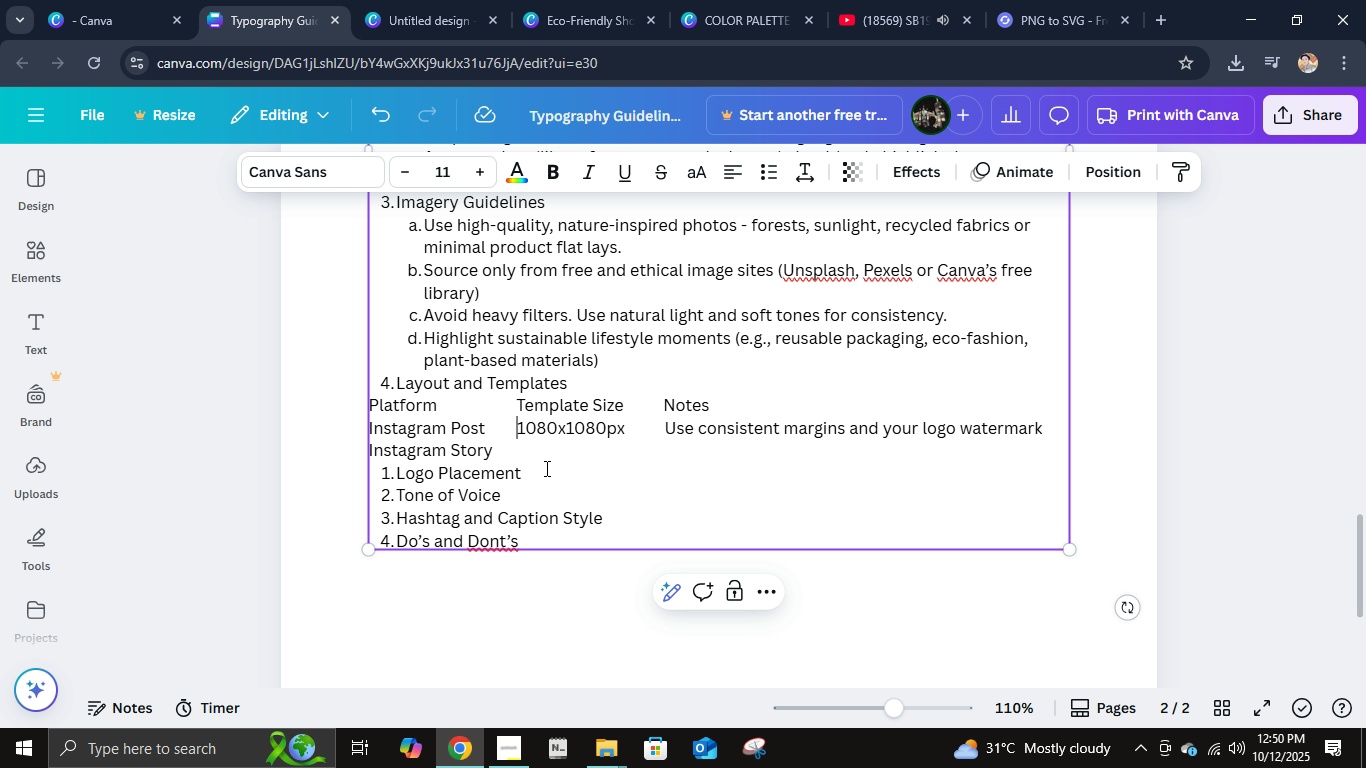 
key(Backspace)
 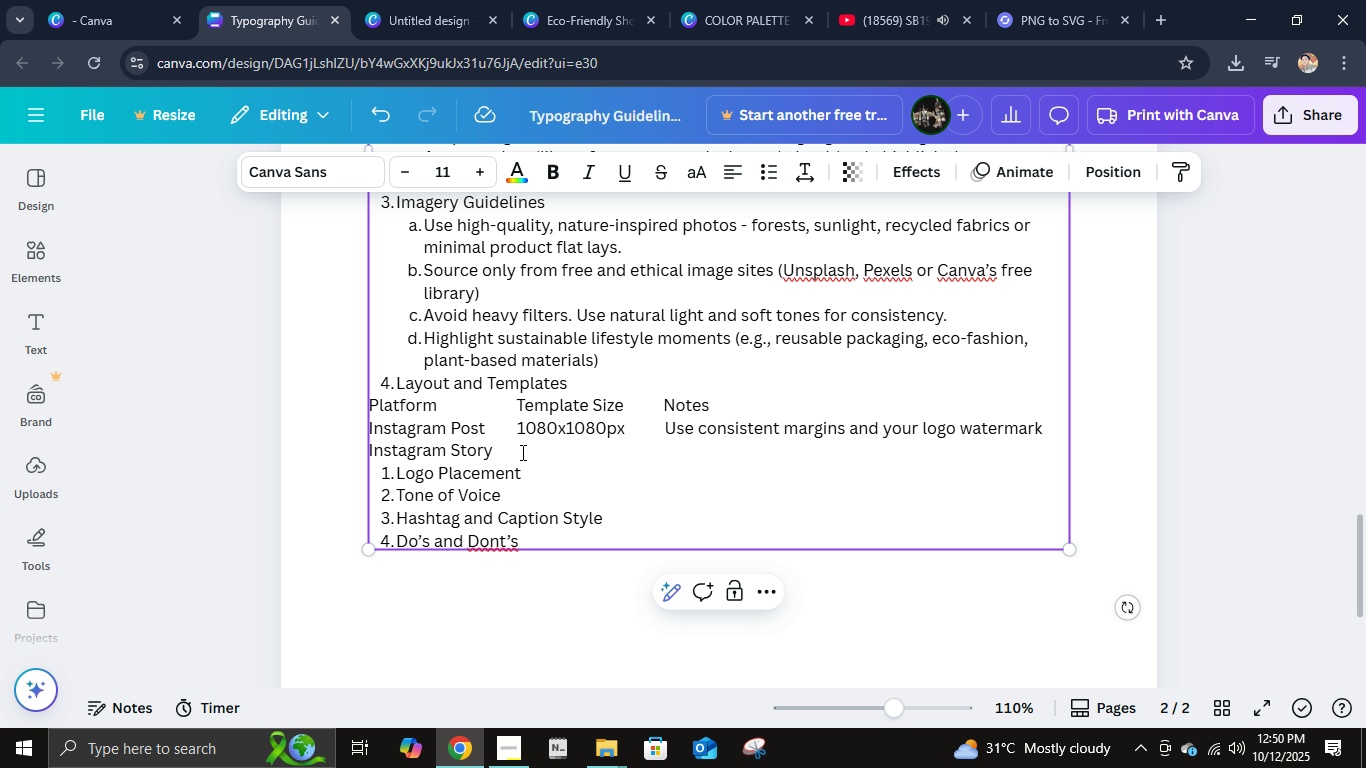 
left_click([521, 452])
 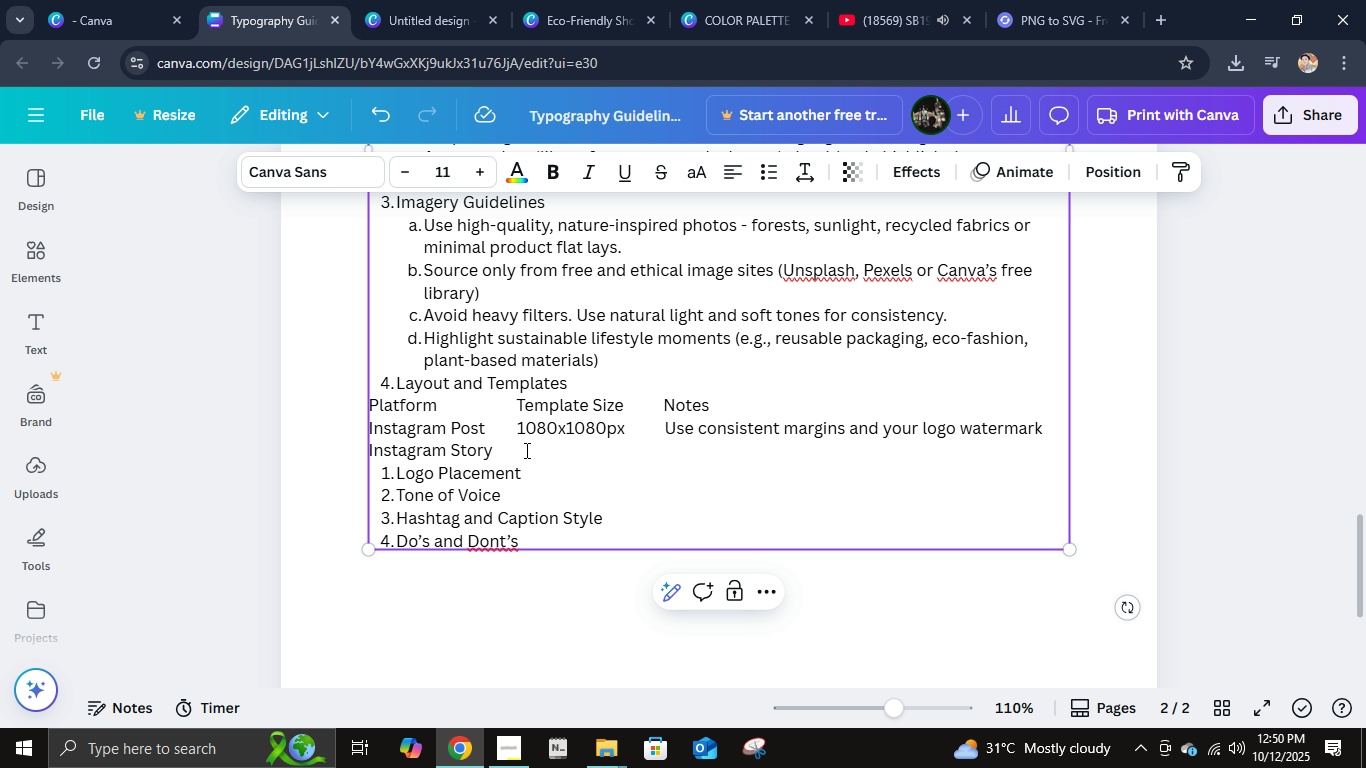 
left_click([523, 450])
 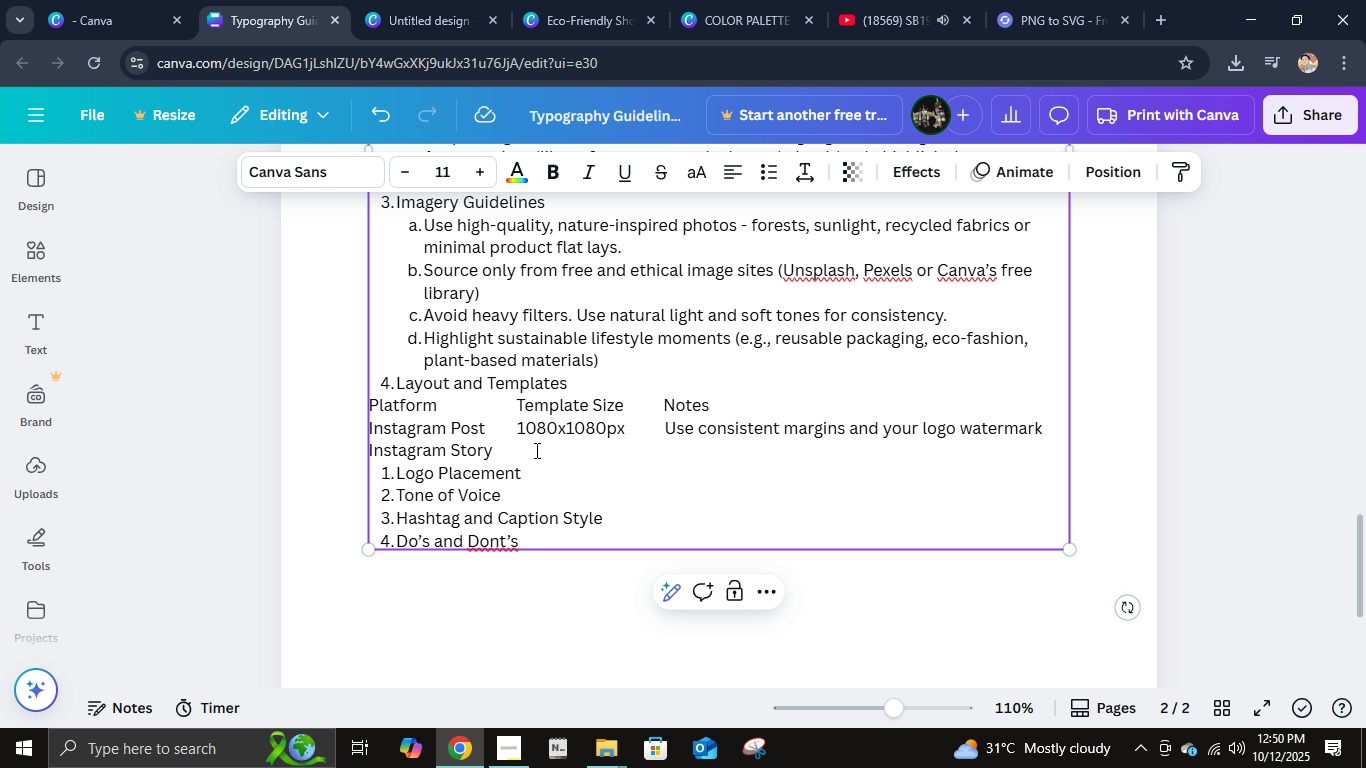 
type(1080x1920px           )
key(Backspace)
 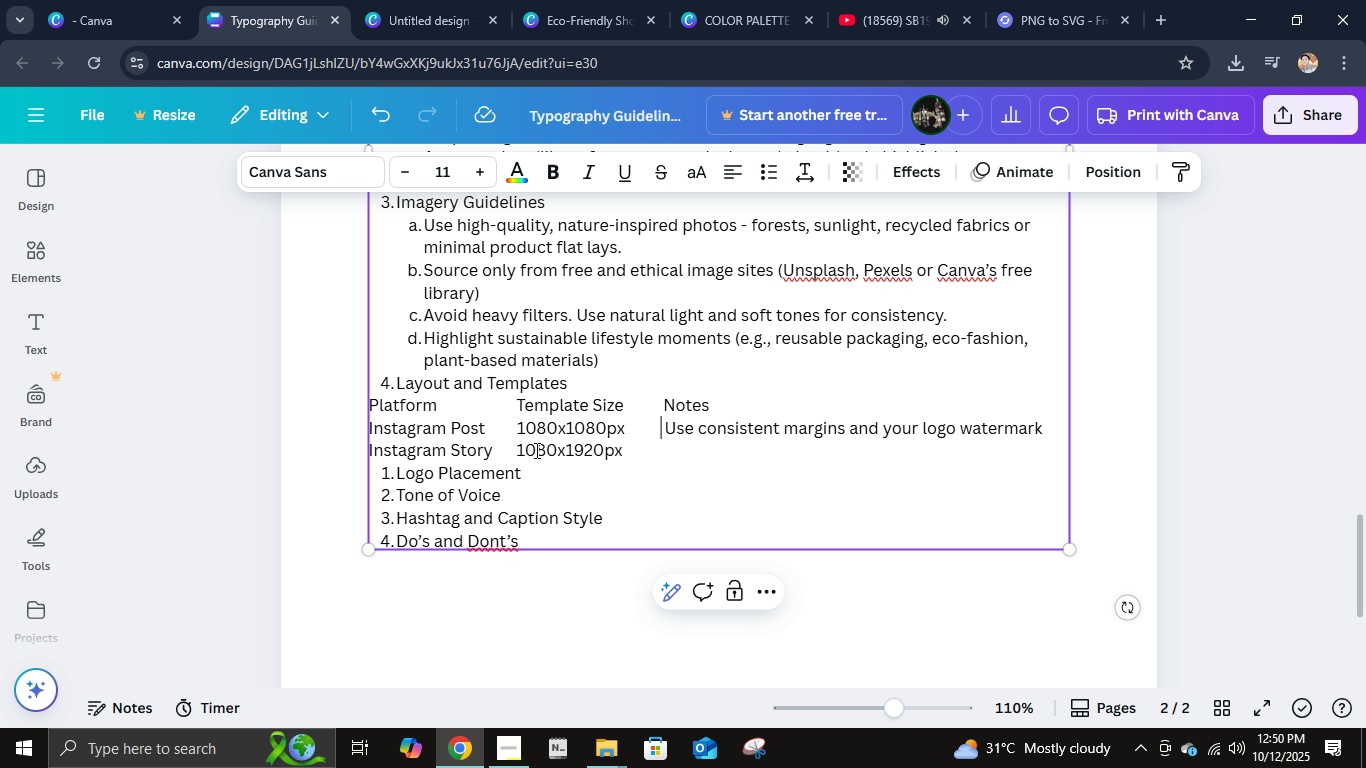 
key(ArrowUp)
 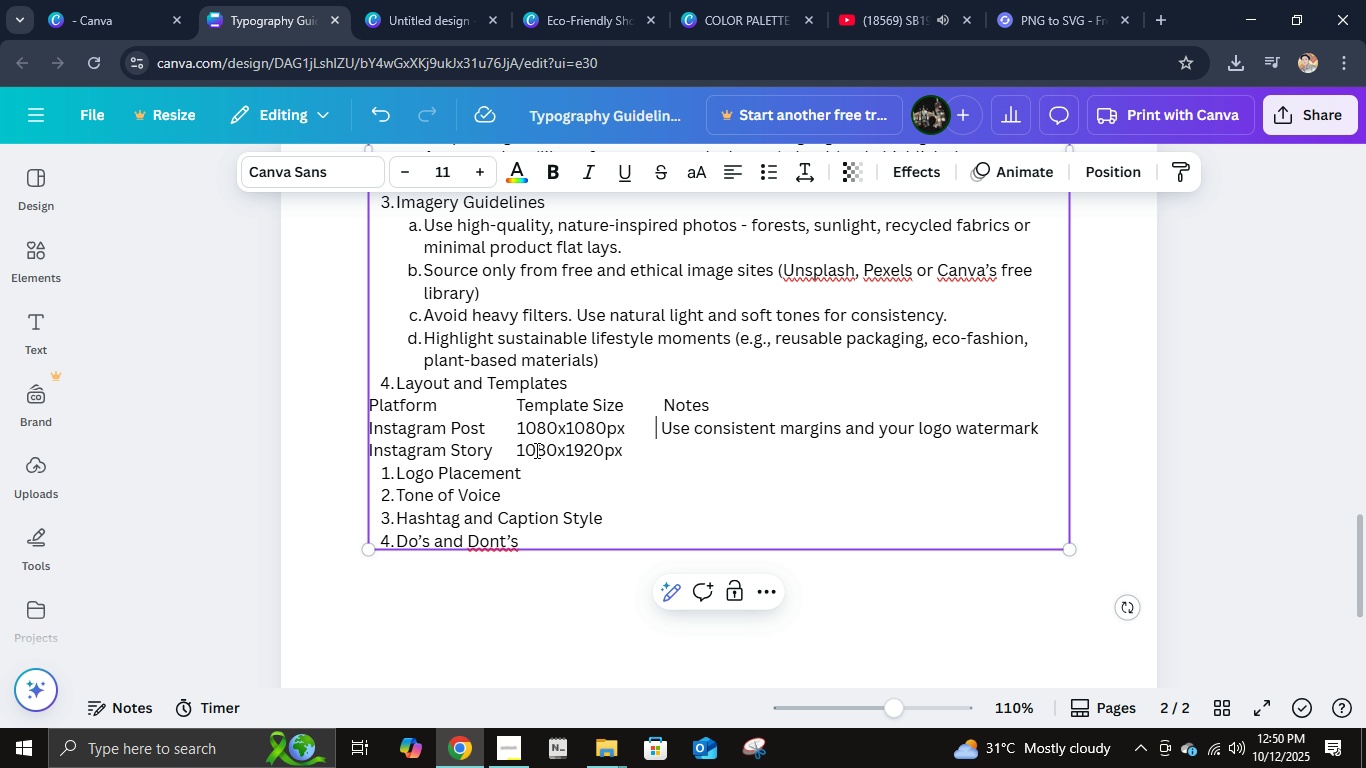 
key(Backspace)
 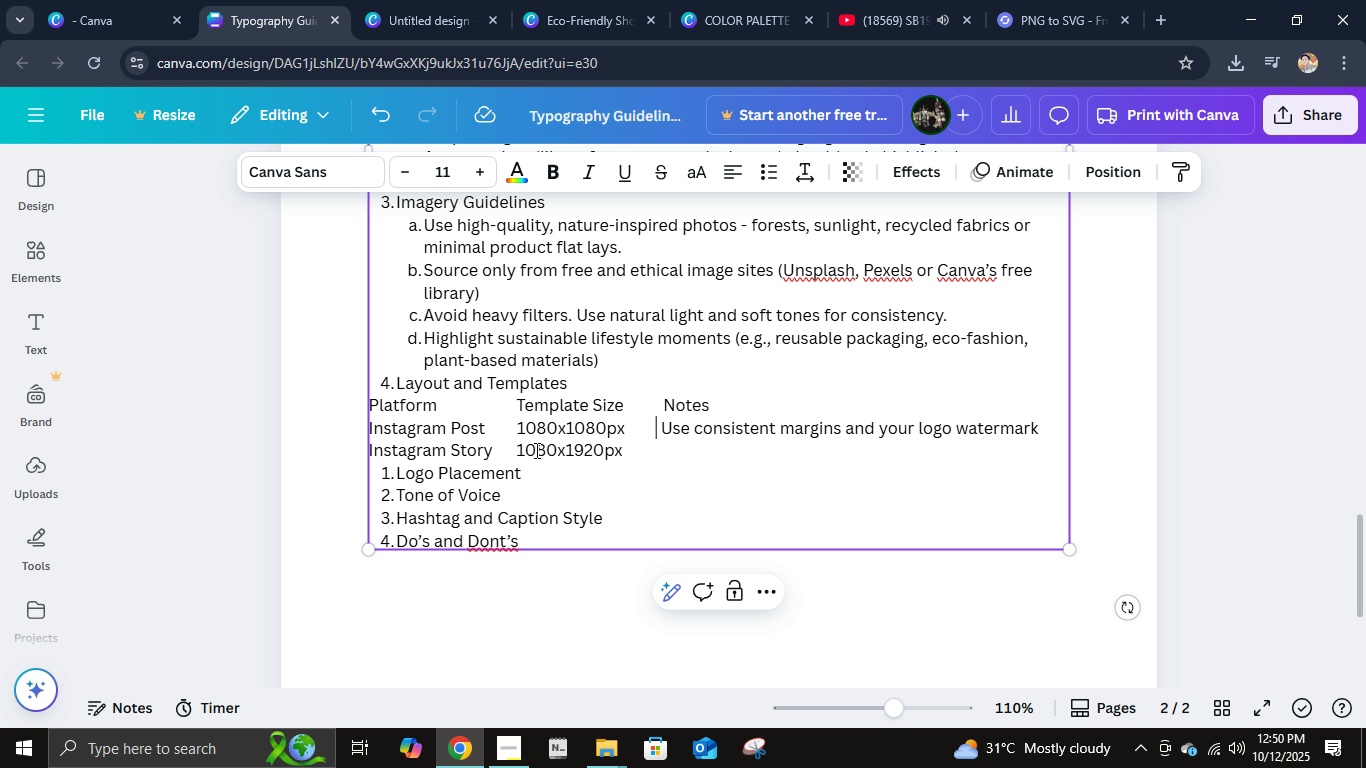 
key(ArrowUp)
 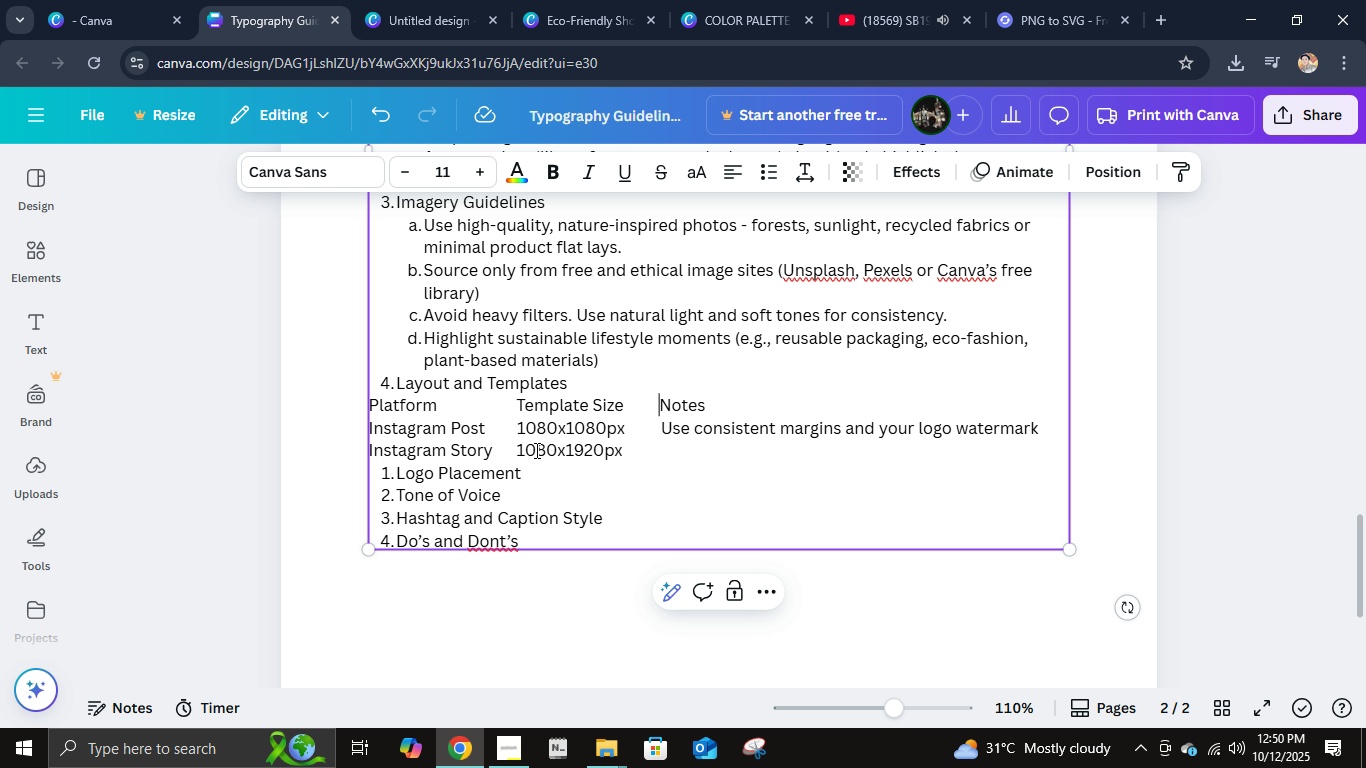 
key(Backspace)
 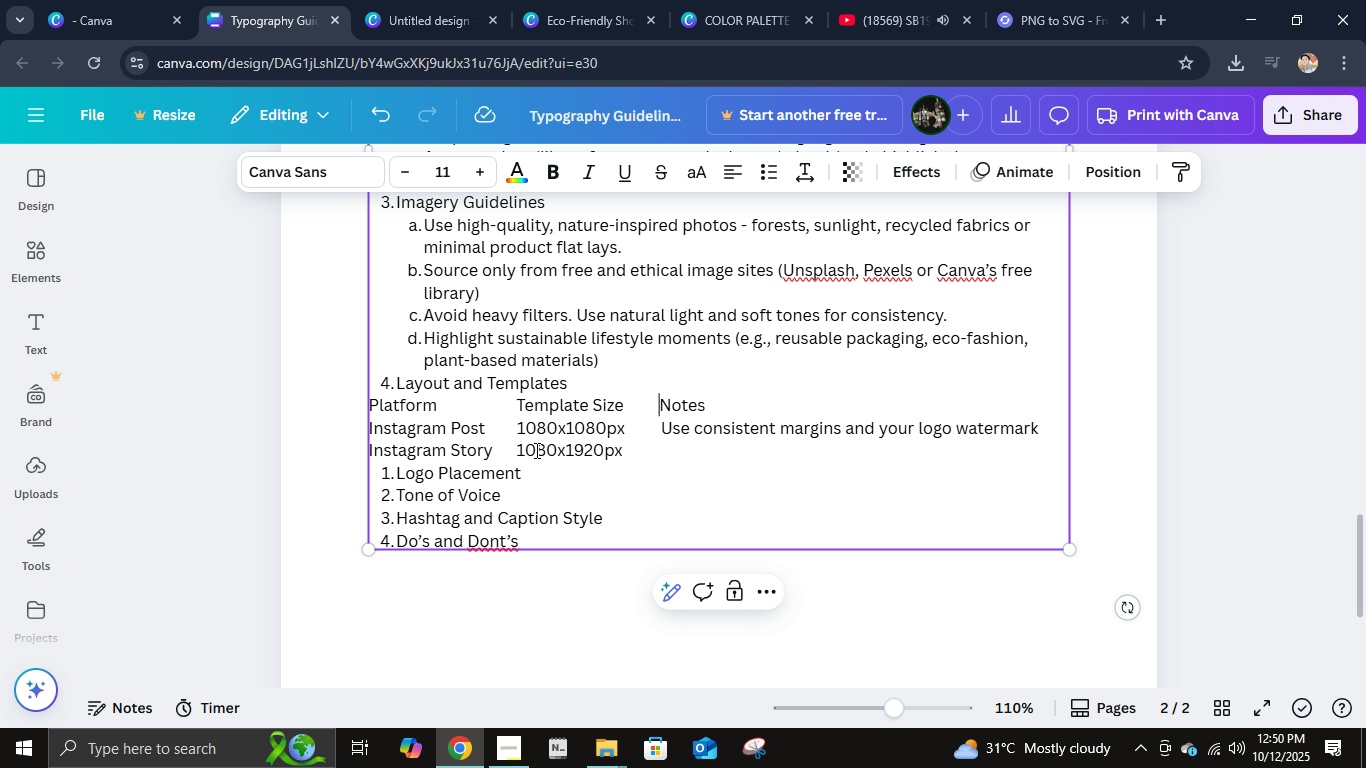 
key(Backspace)
 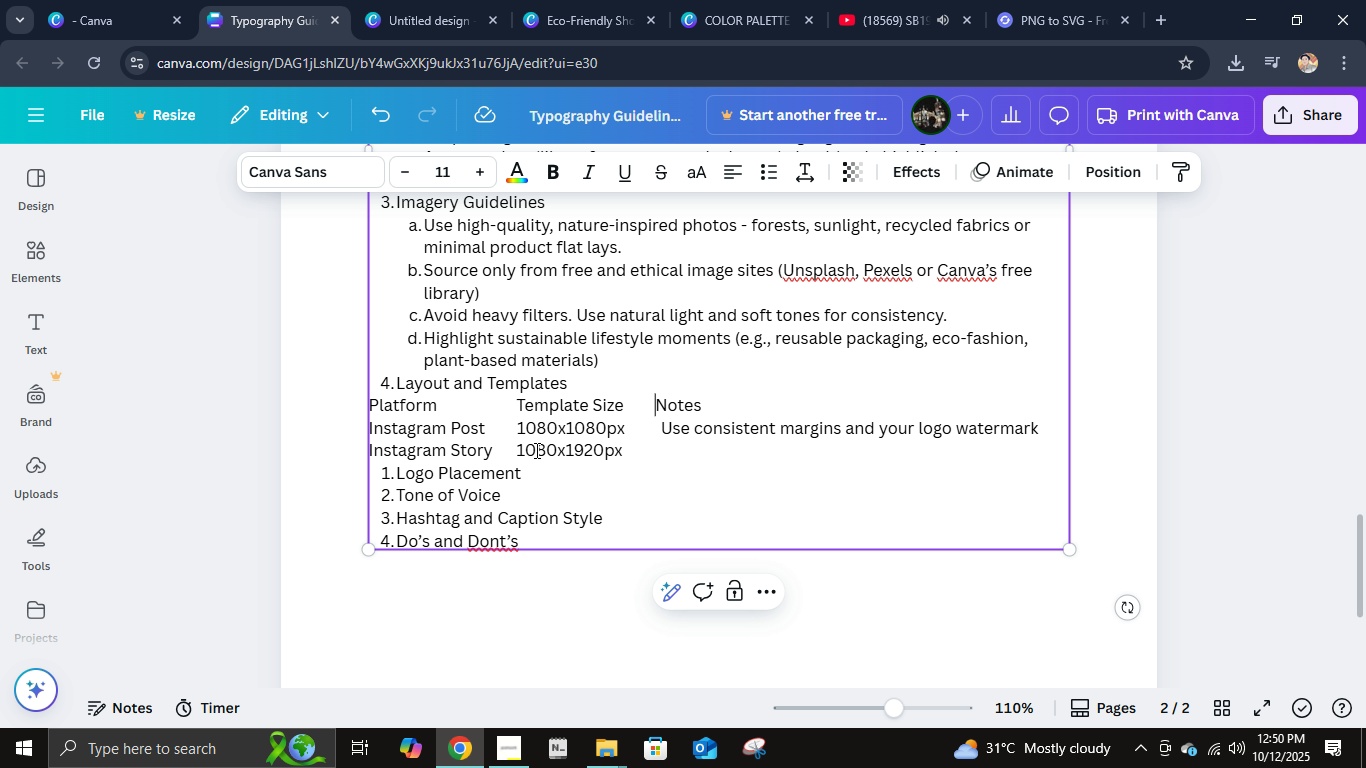 
key(Backspace)
 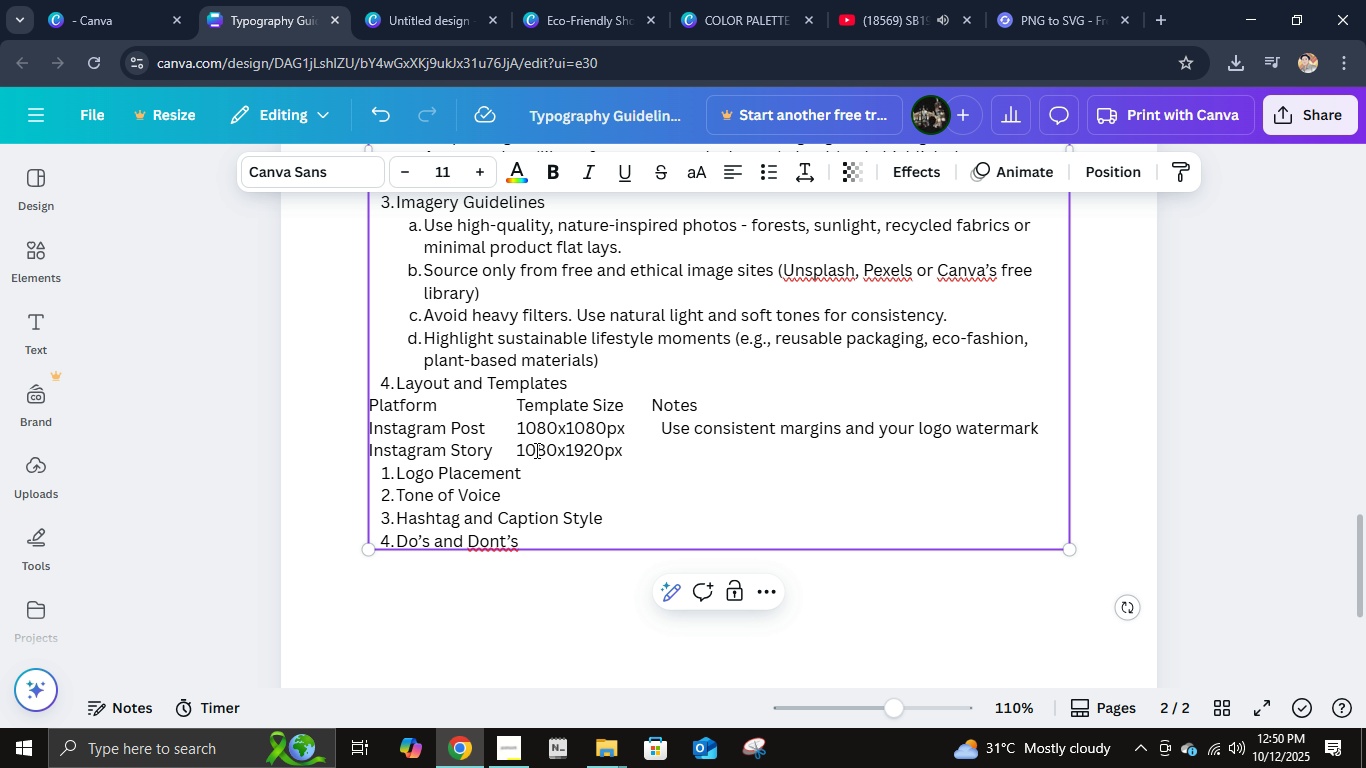 
key(Backspace)
 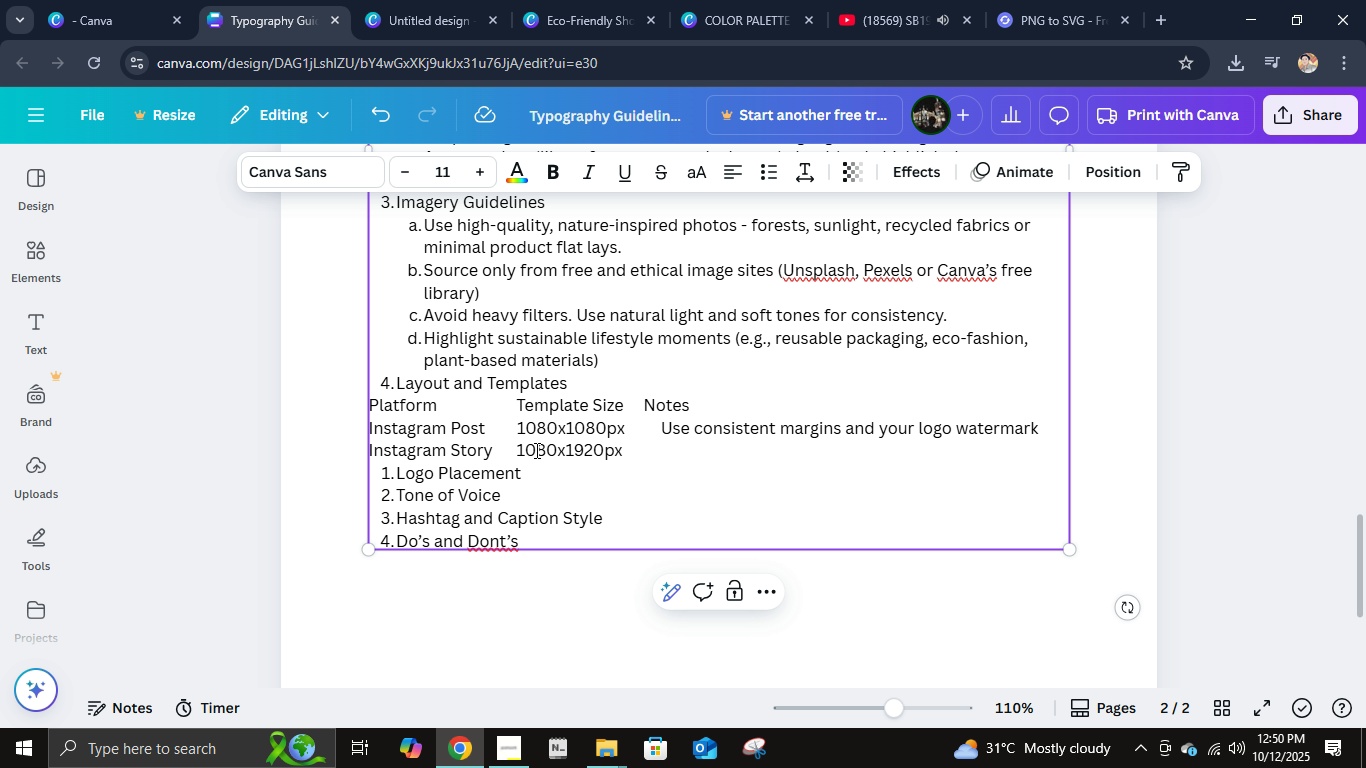 
key(Backspace)
 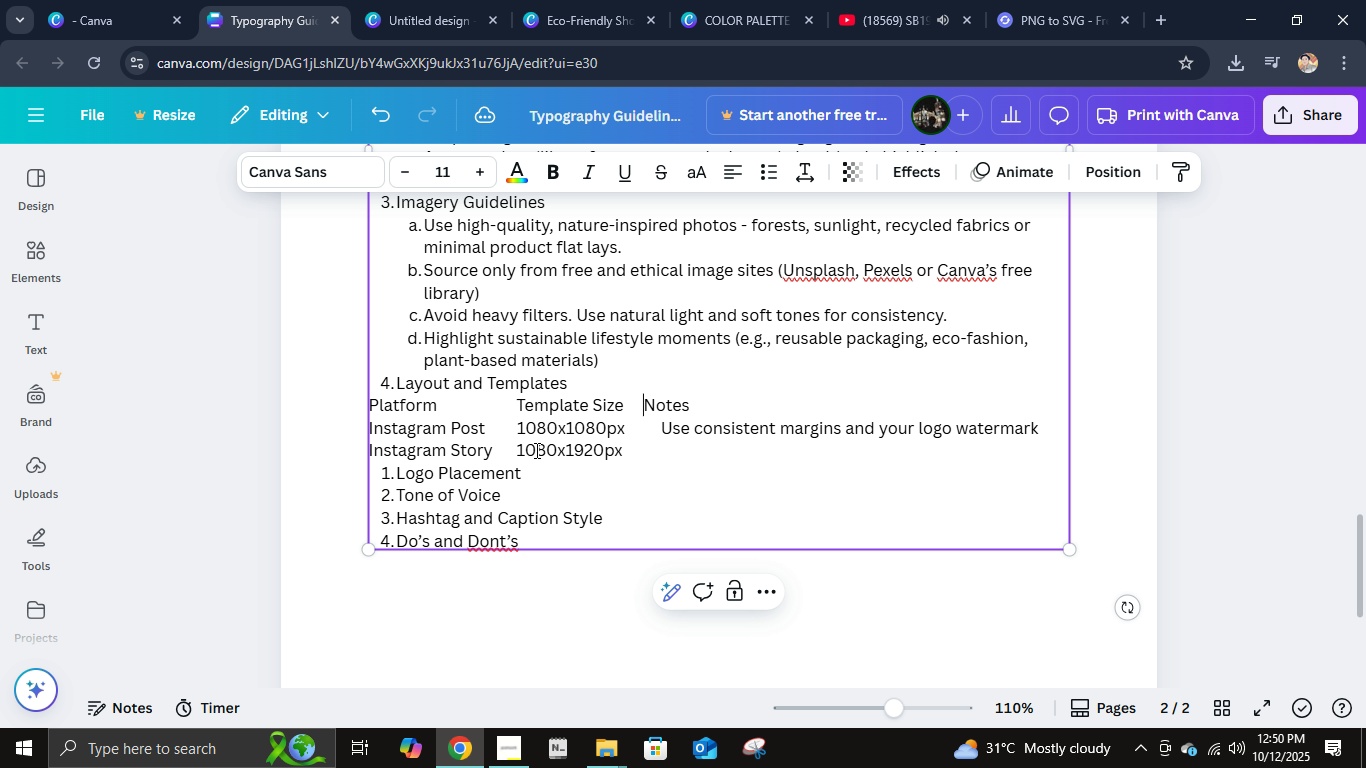 
key(ArrowDown)
 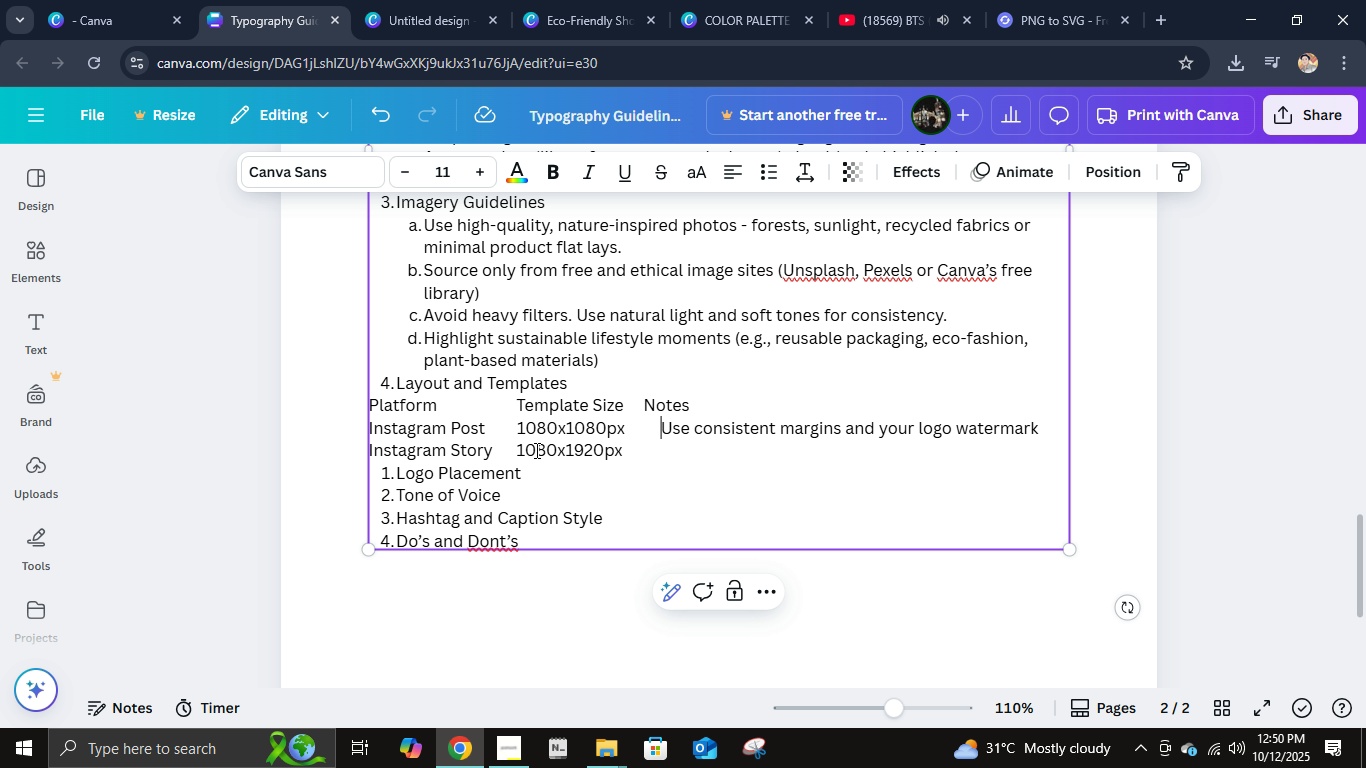 
key(Backspace)
 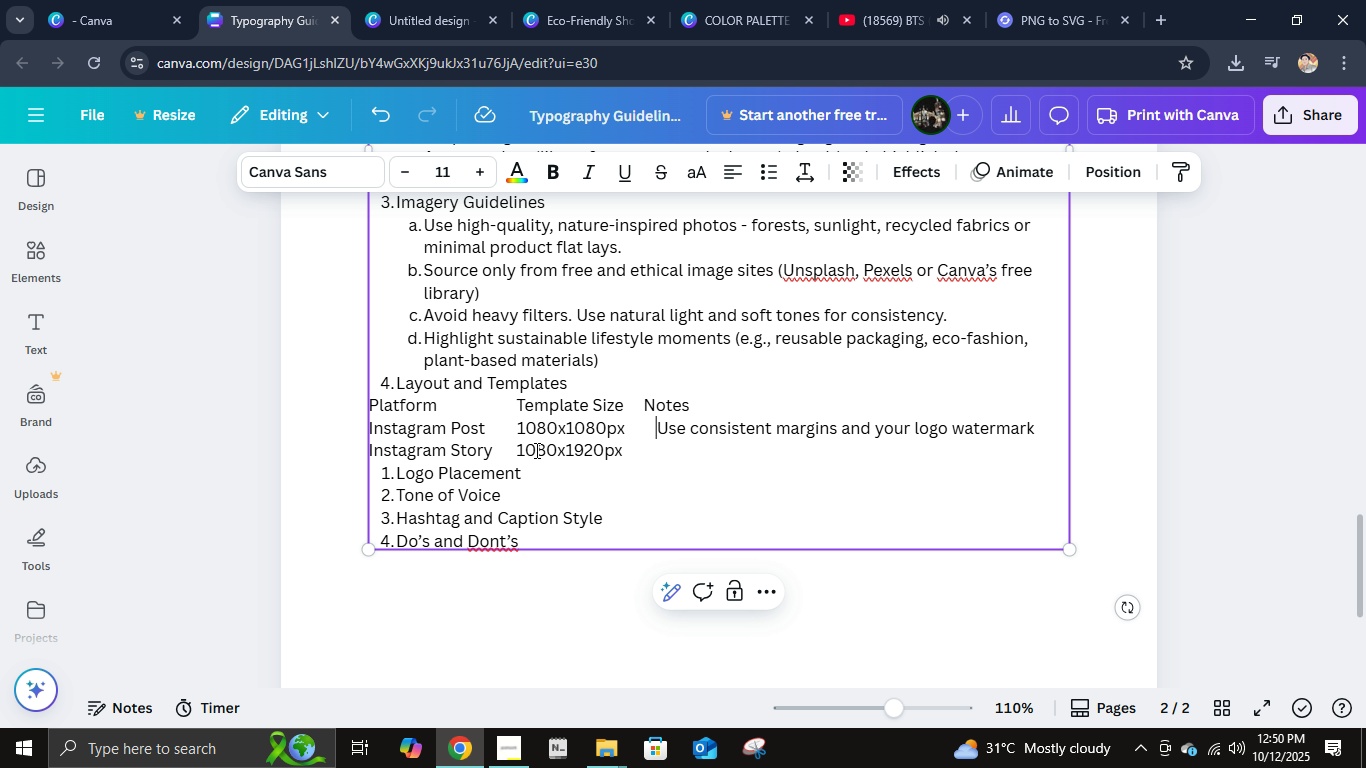 
key(Backspace)
 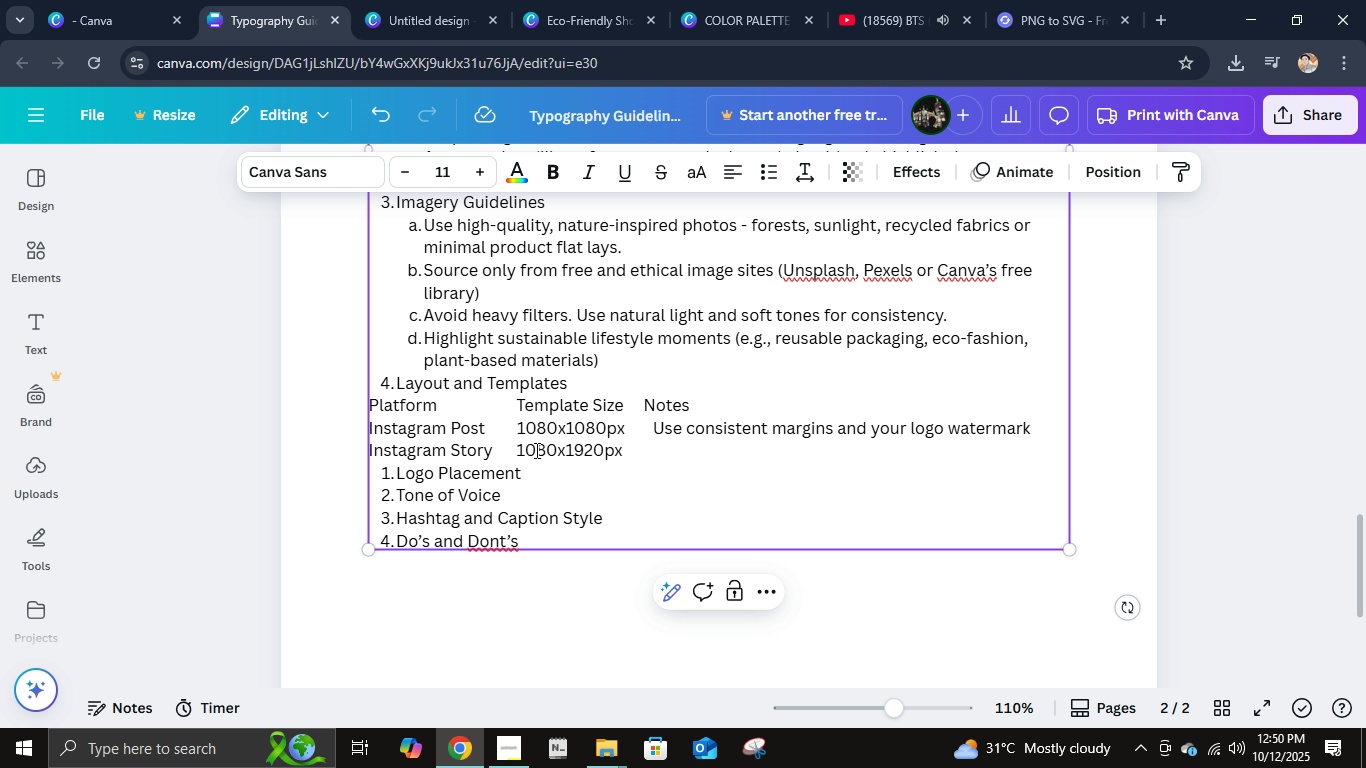 
key(Backspace)
 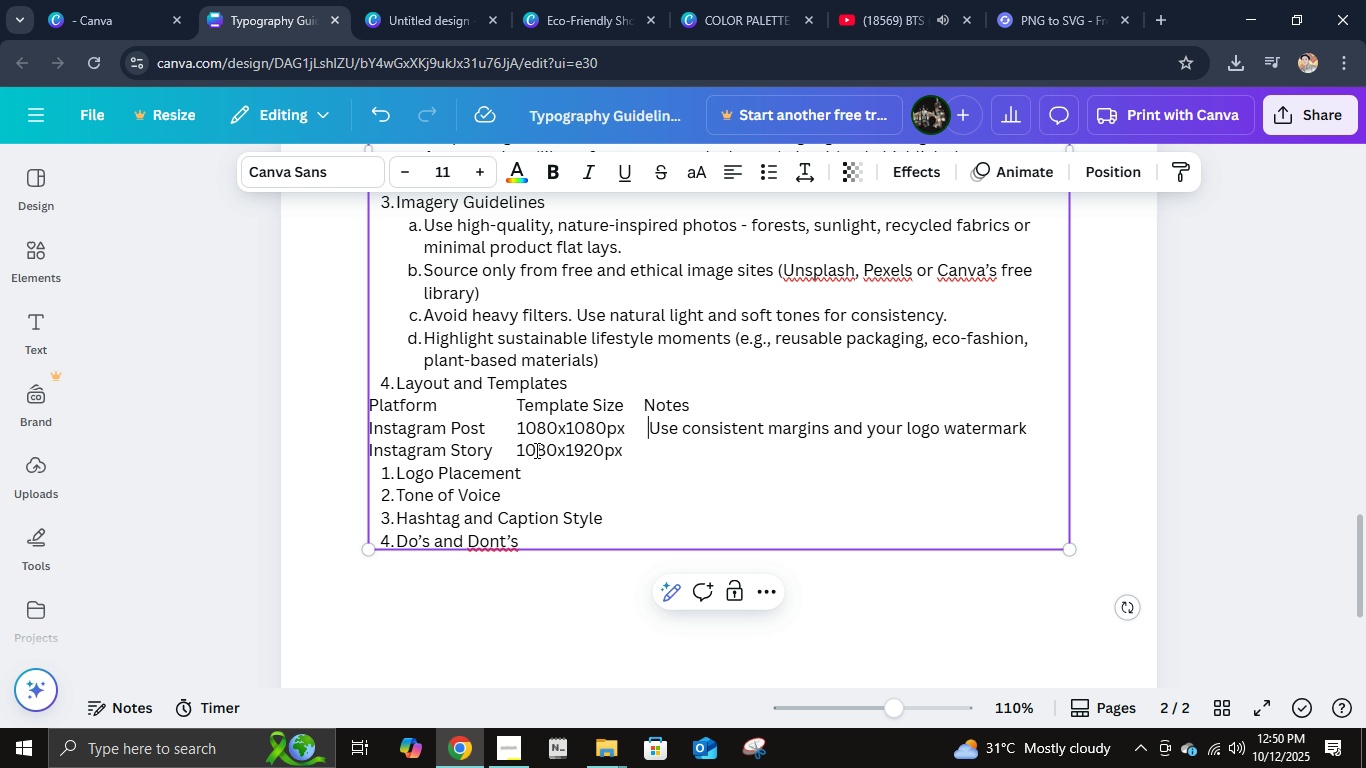 
key(Backspace)
 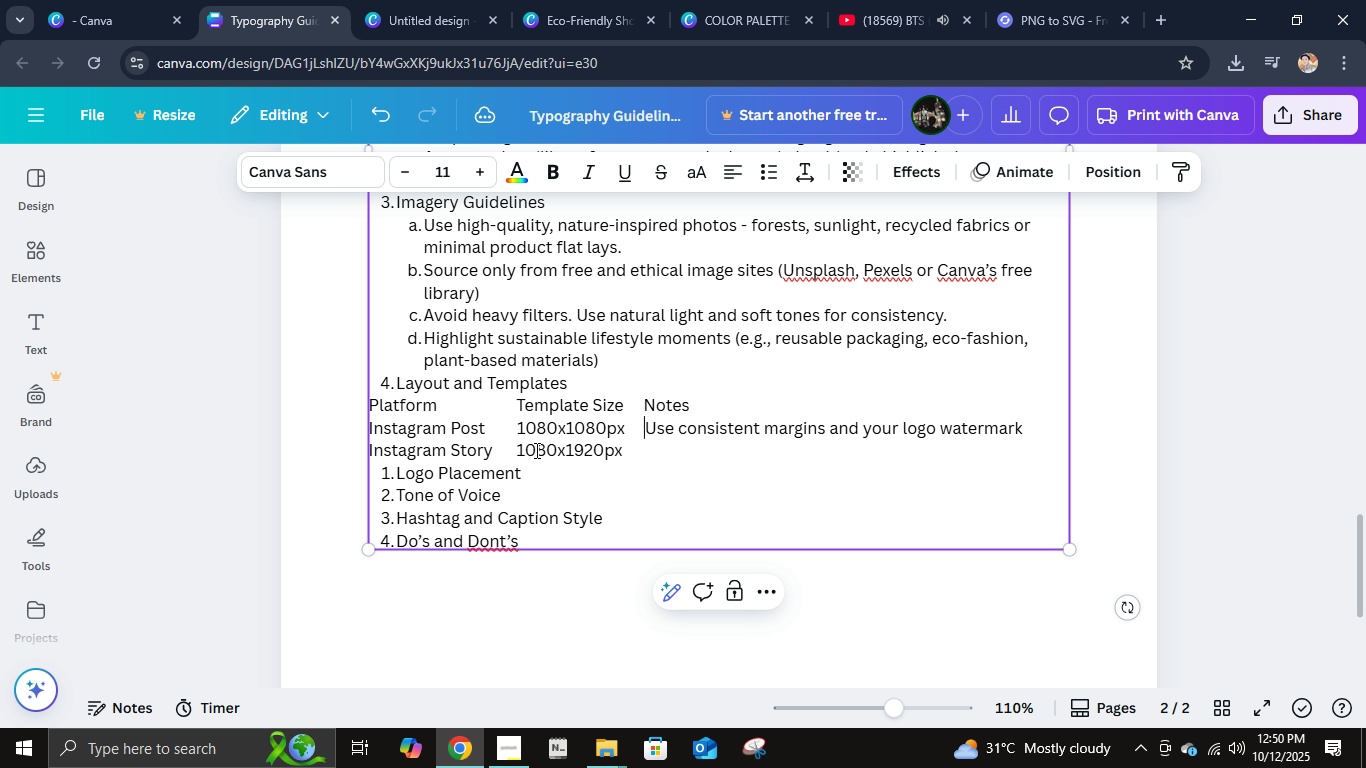 
key(ArrowDown)
 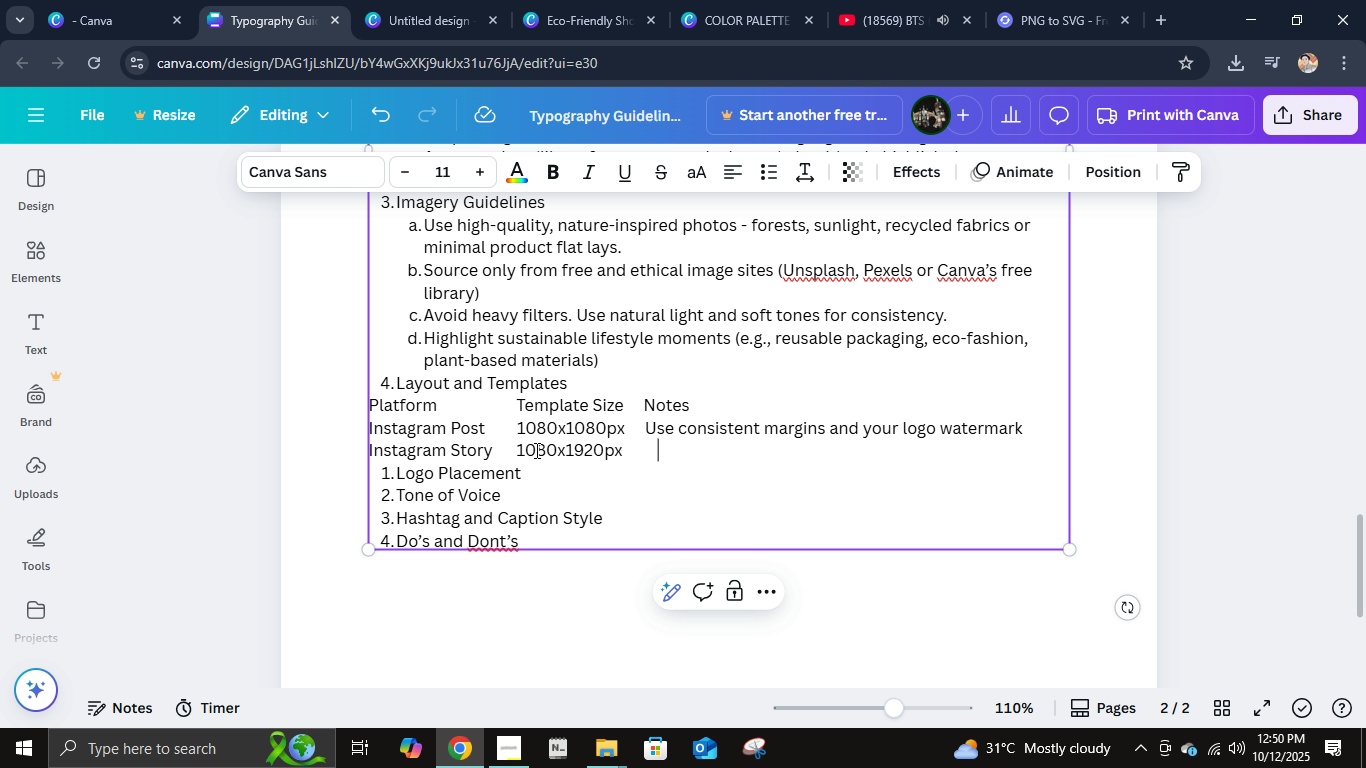 
key(Backspace)
key(Backspace)
key(Backspace)
key(Backspace)
type(Fos)
key(Backspace)
type(cus on simple +)
key(Backspace)
key(Backspace)
type( text + image background)
 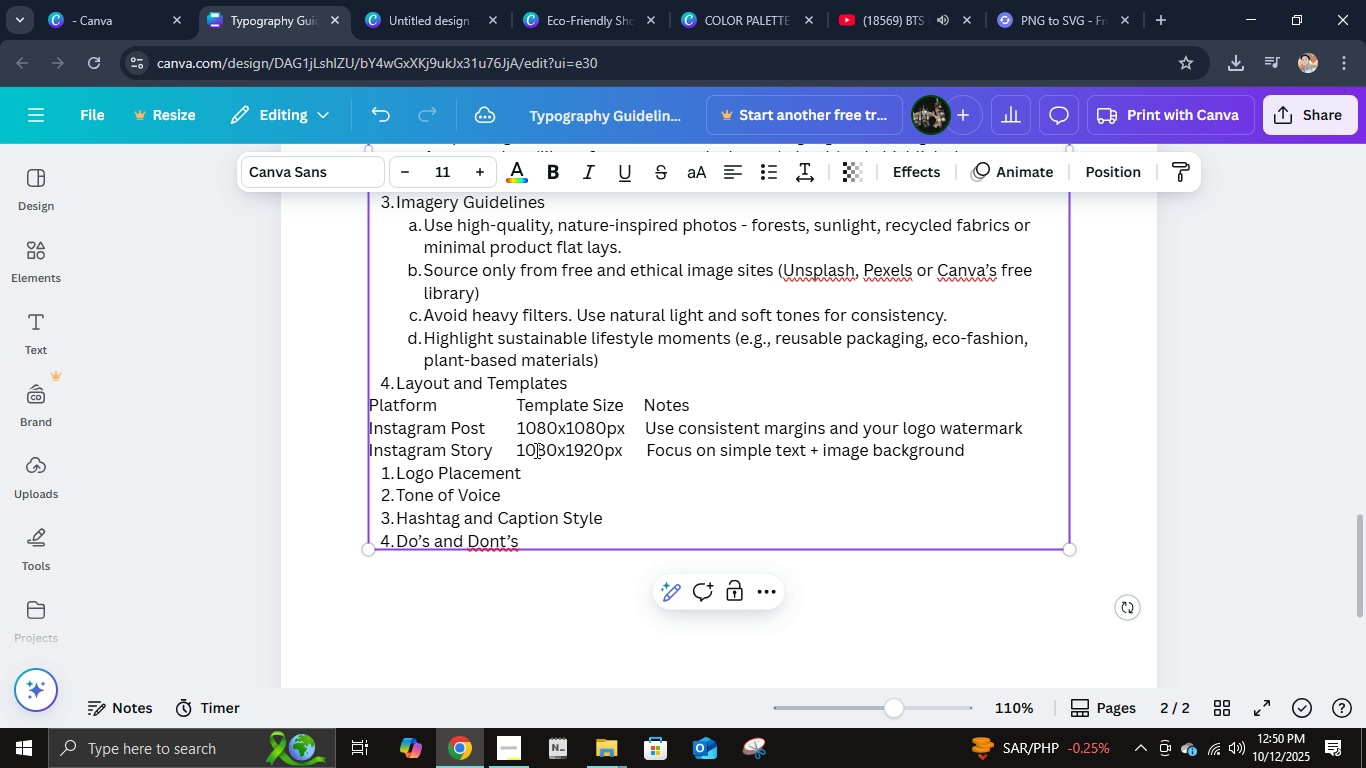 
key(Enter)
 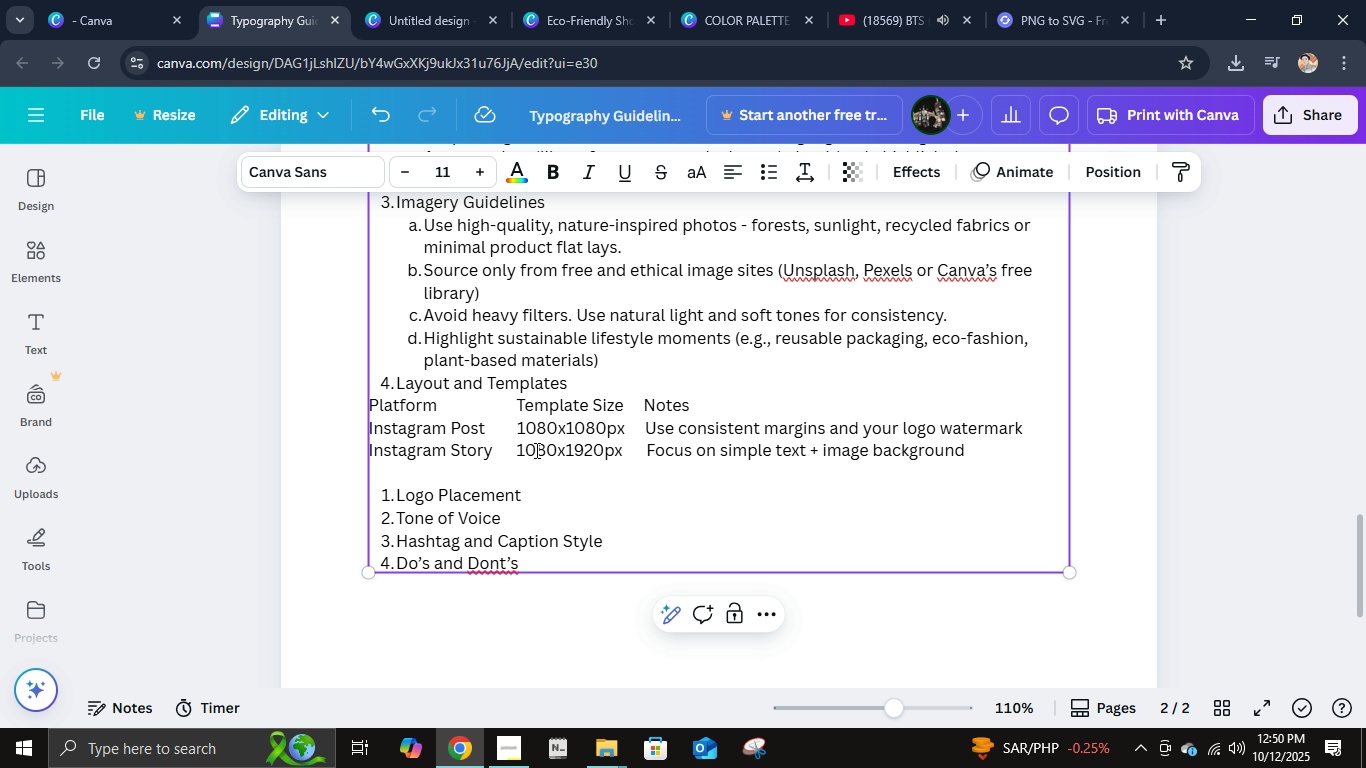 
type(Face )
key(Backspace)
type(Bo)
key(Backspace)
key(Backspace)
type(bok)
key(Backspace)
type(ok Post          )
key(Backspace)
type(10)
key(Backspace)
type(200x628)
 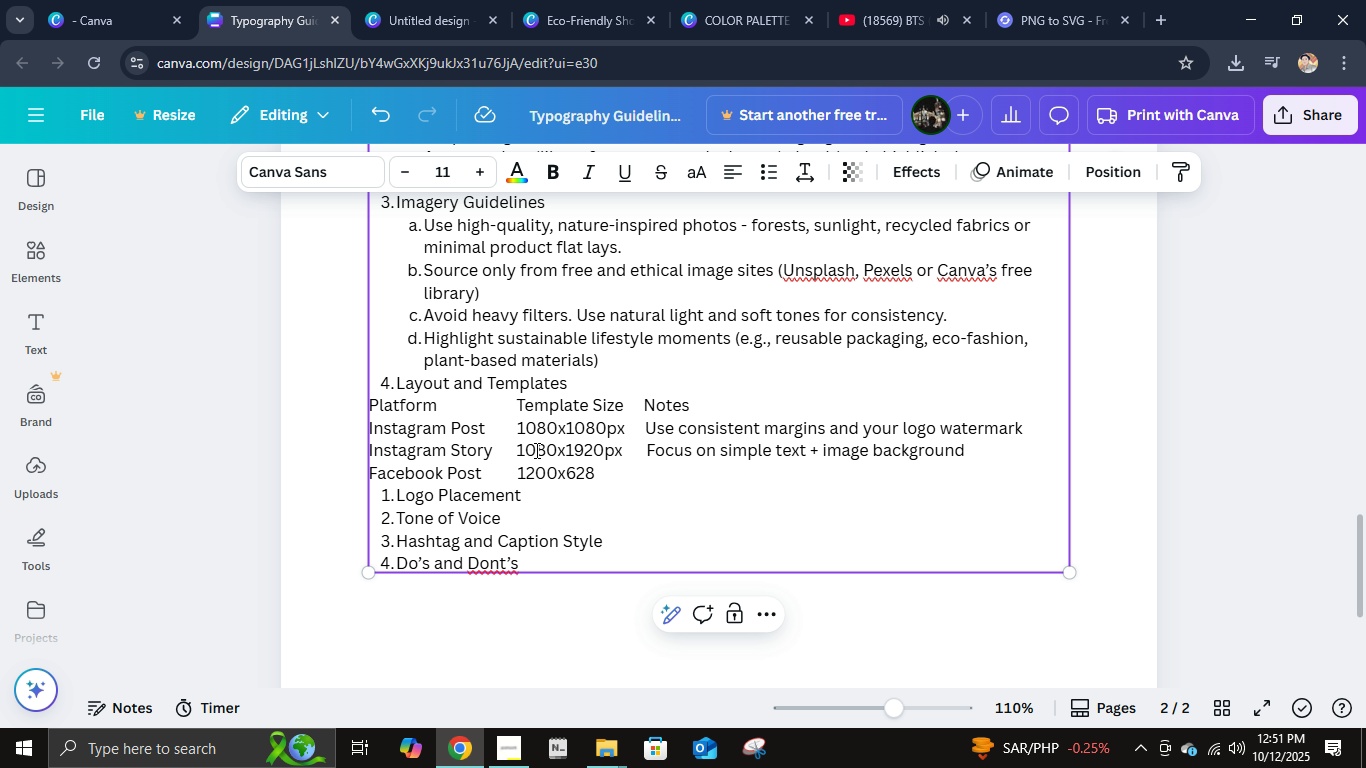 
key(ArrowLeft)
 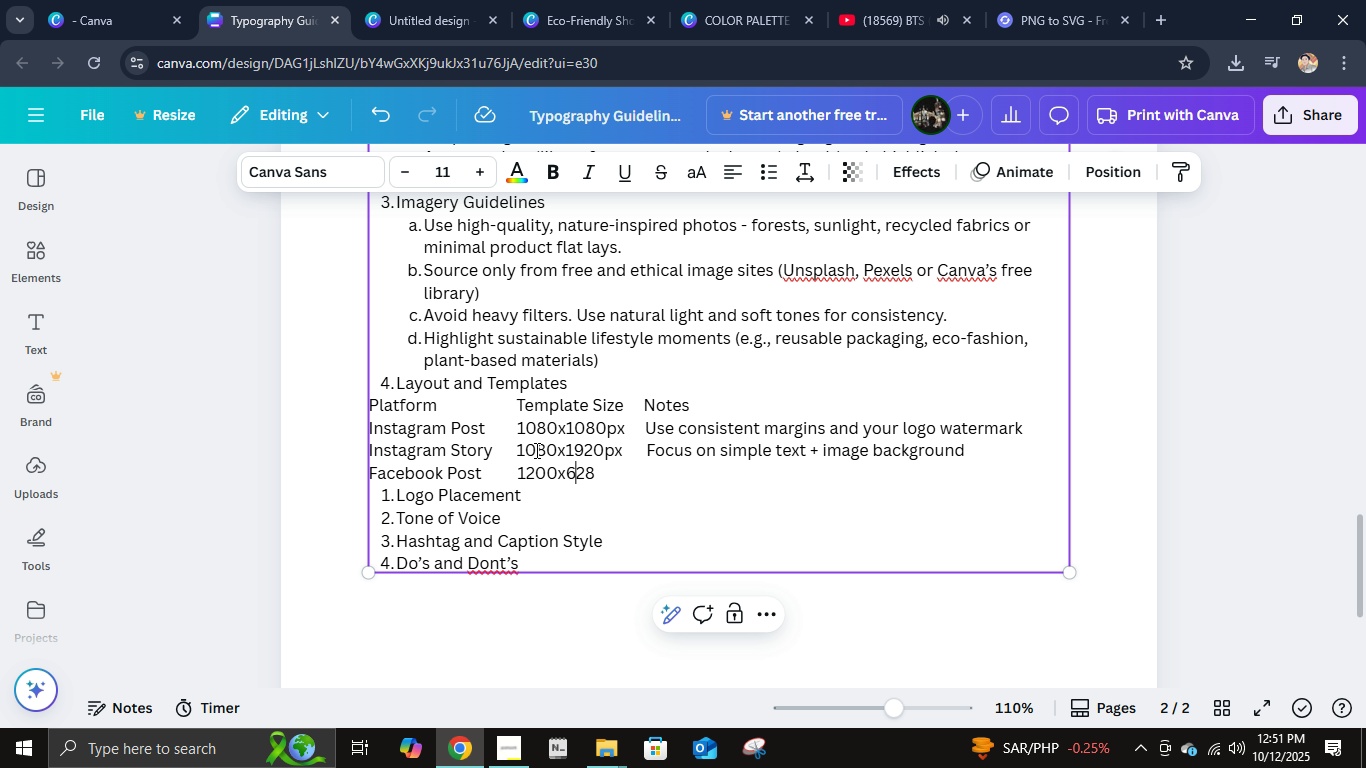 
key(ArrowLeft)
 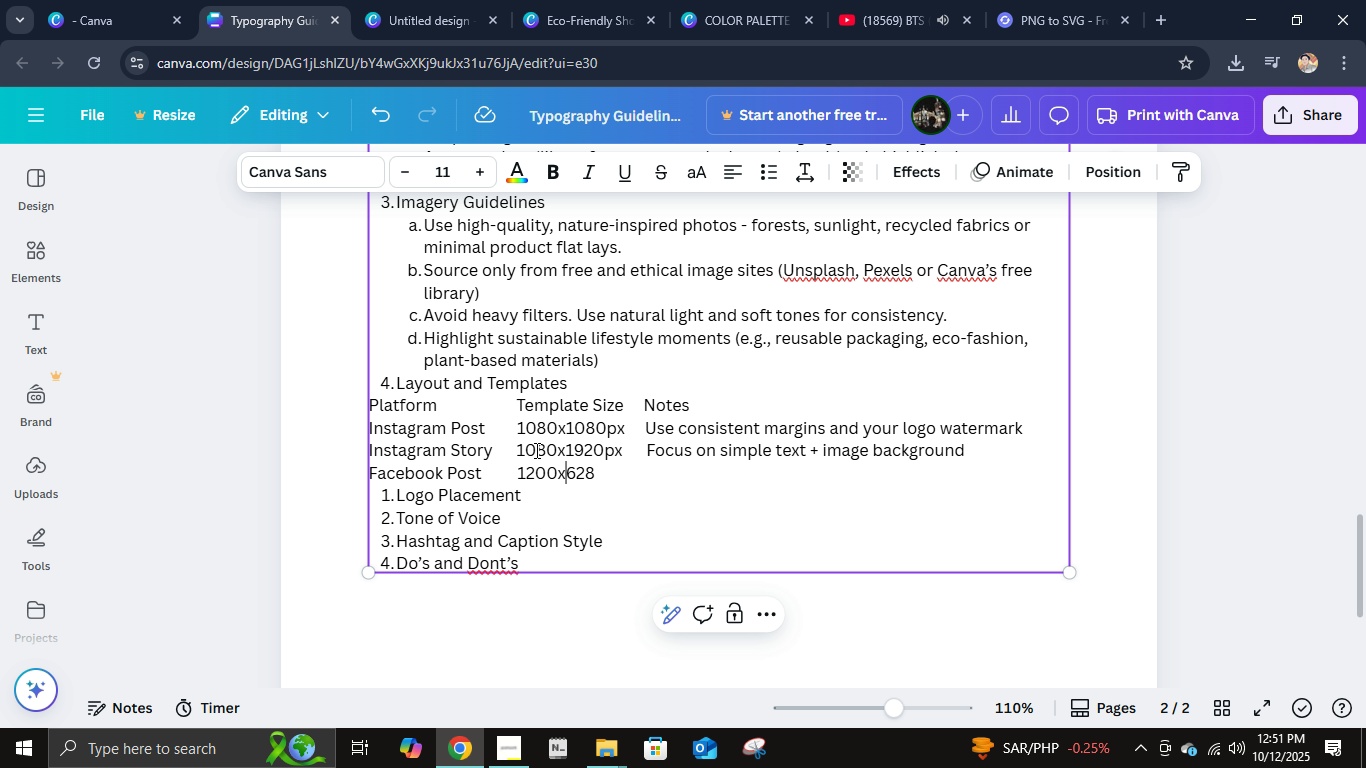 
key(ArrowLeft)
 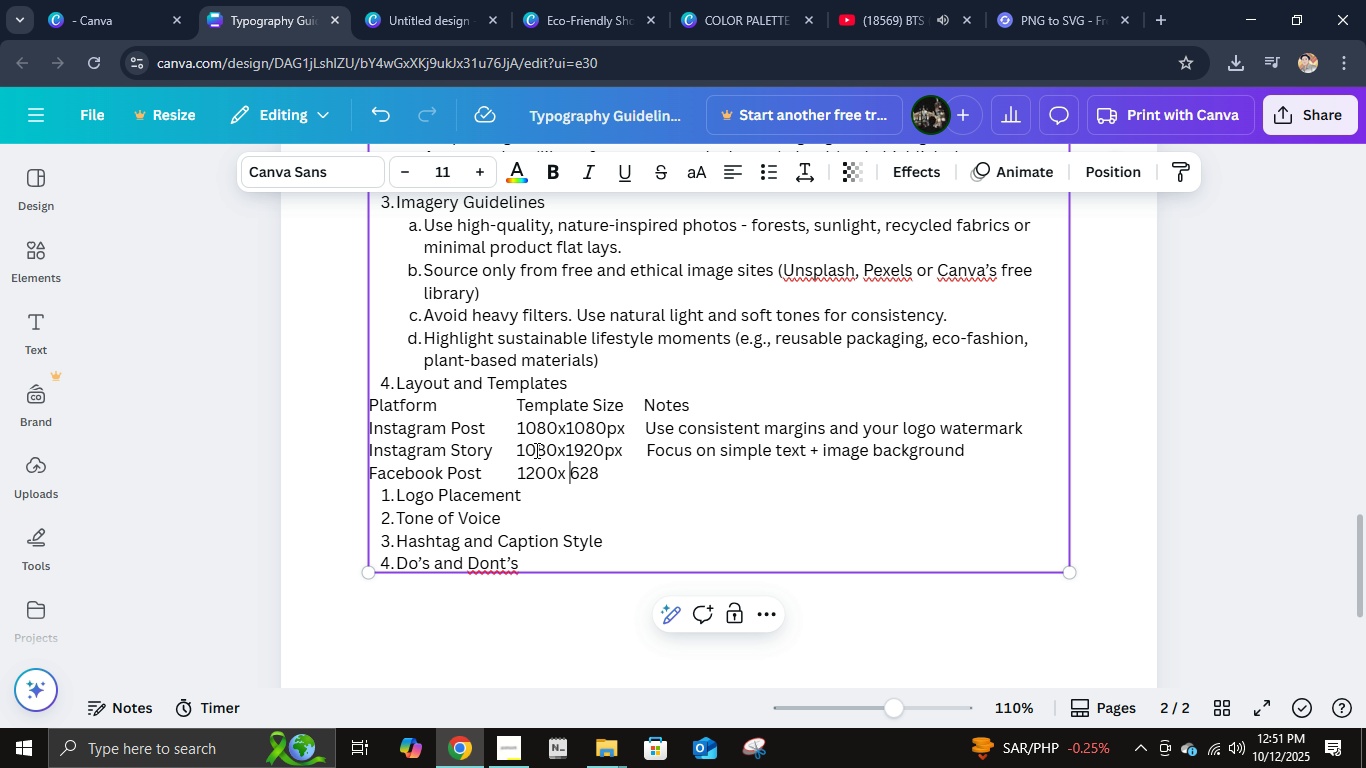 
key(Space)
 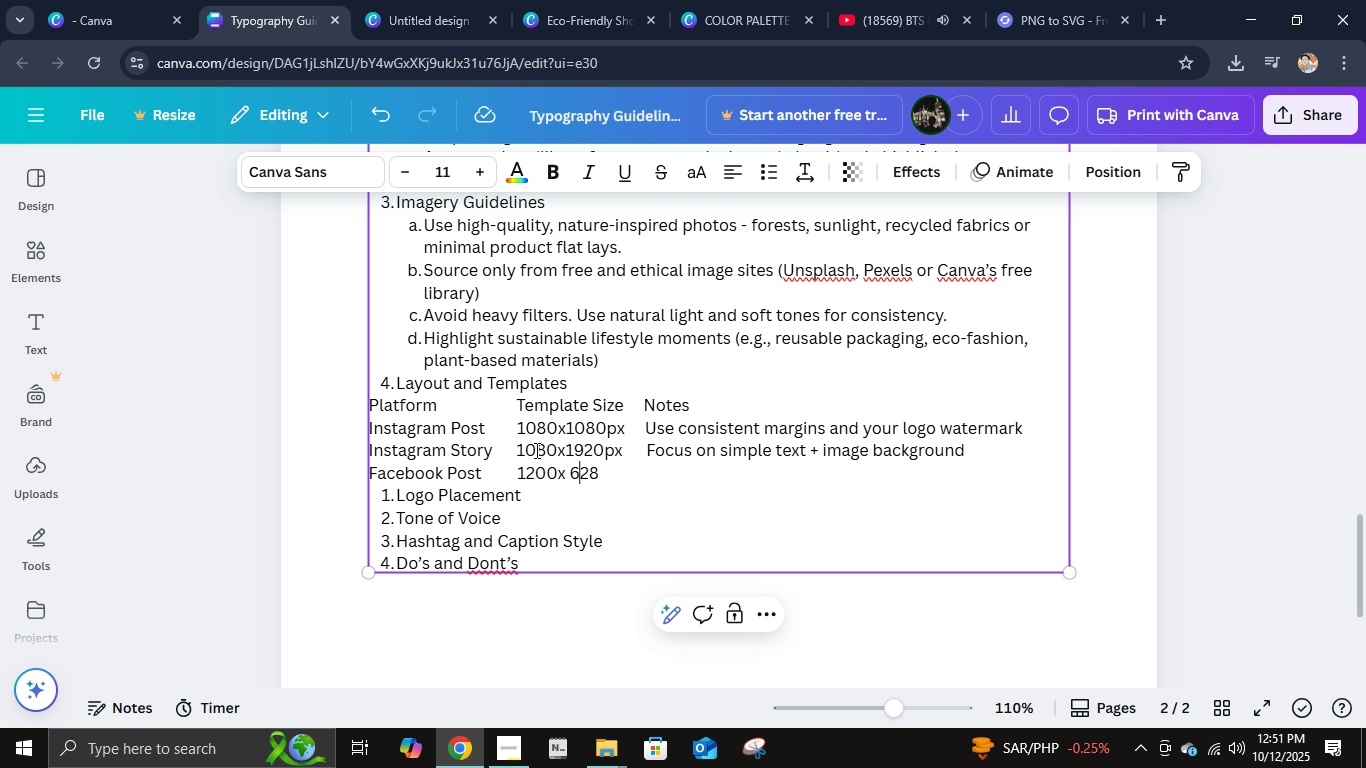 
key(ArrowRight)
 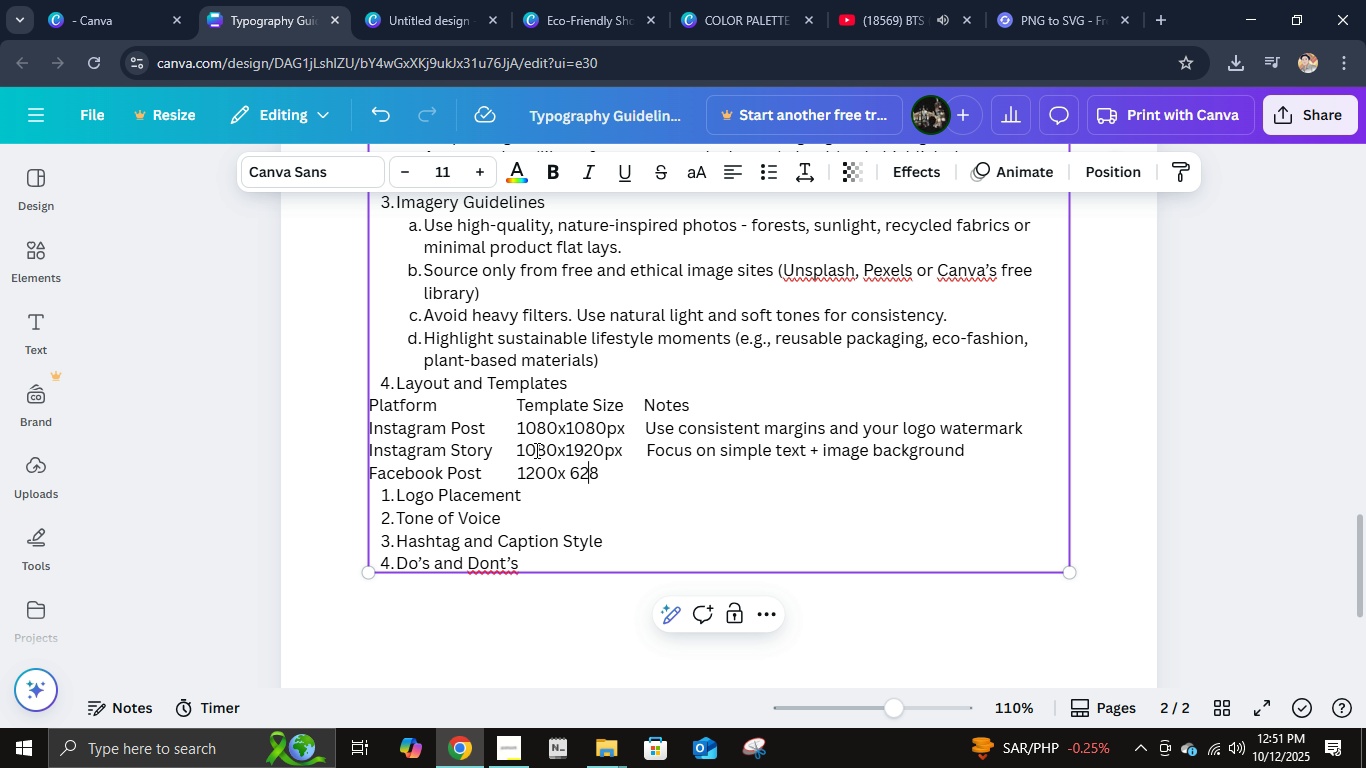 
key(ArrowRight)
 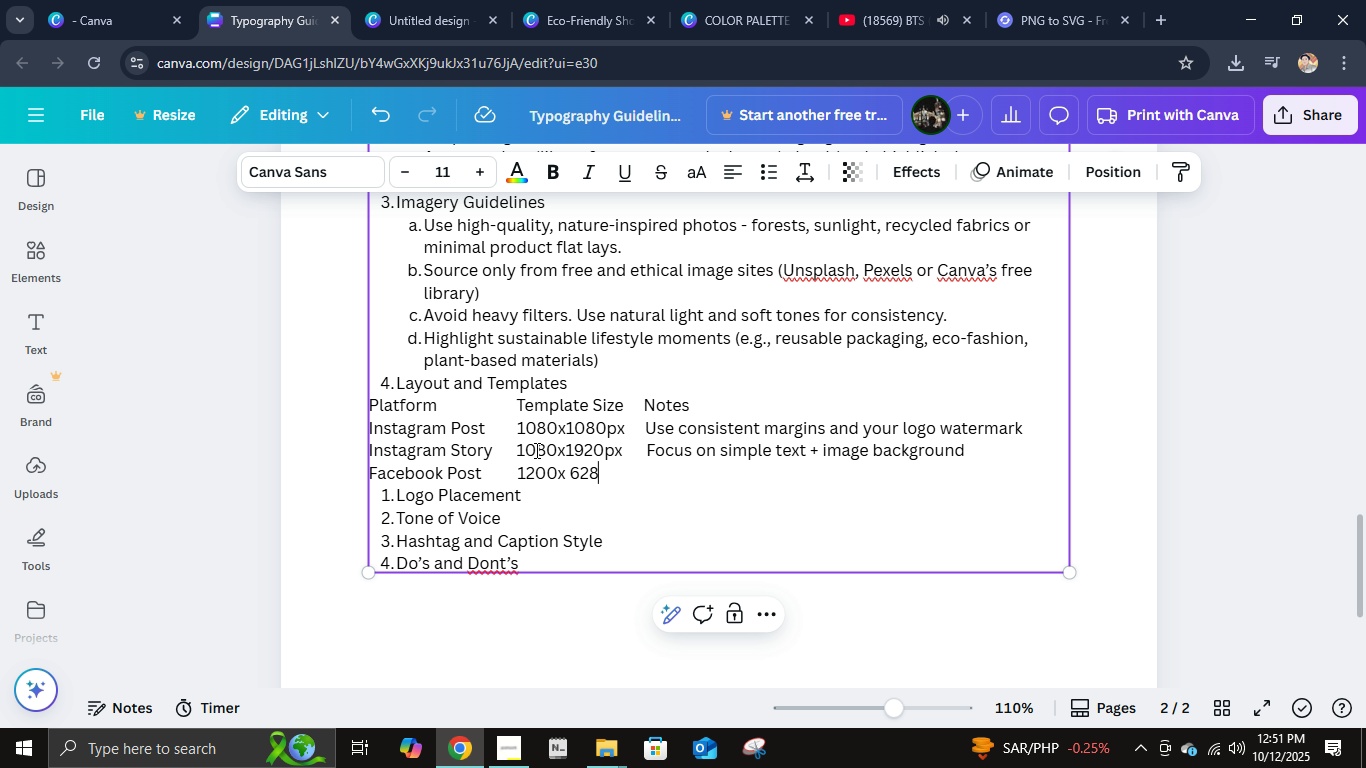 
key(ArrowRight)
 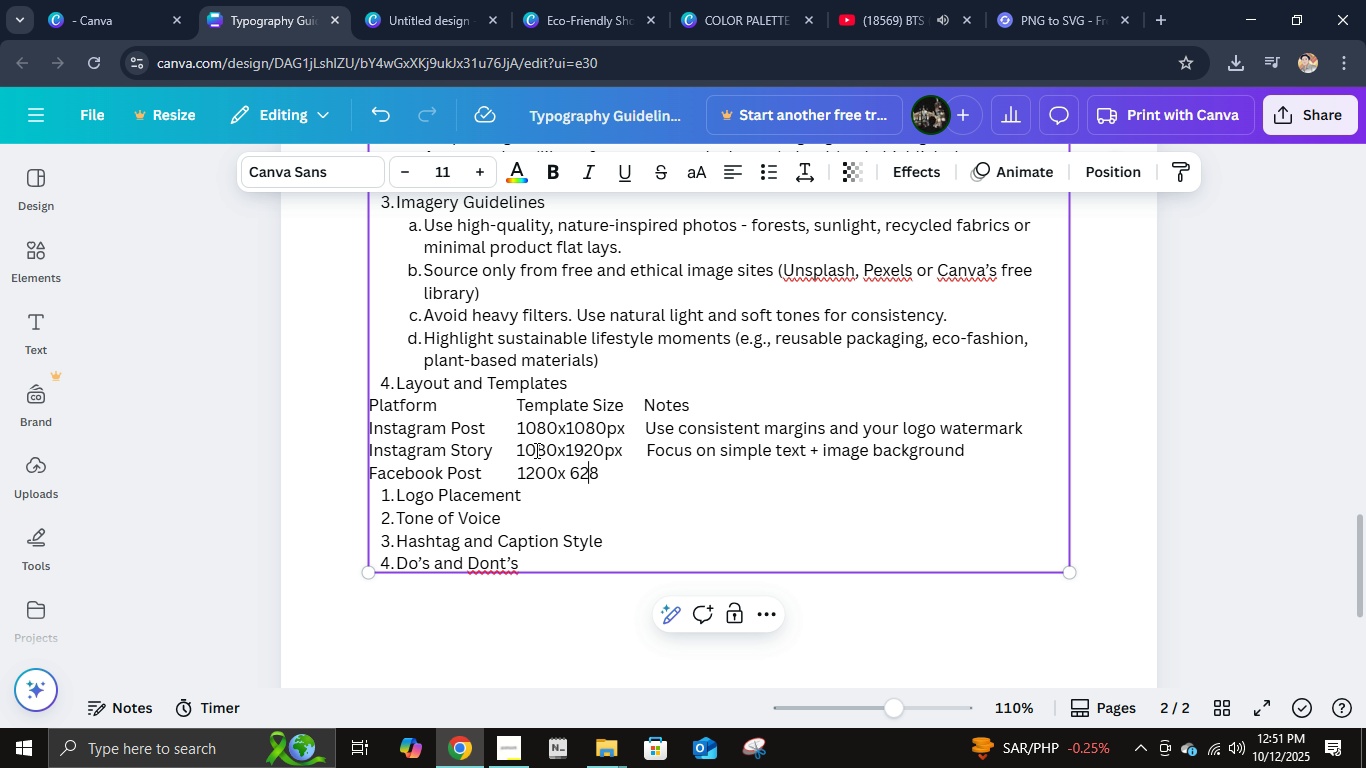 
key(ArrowLeft)
 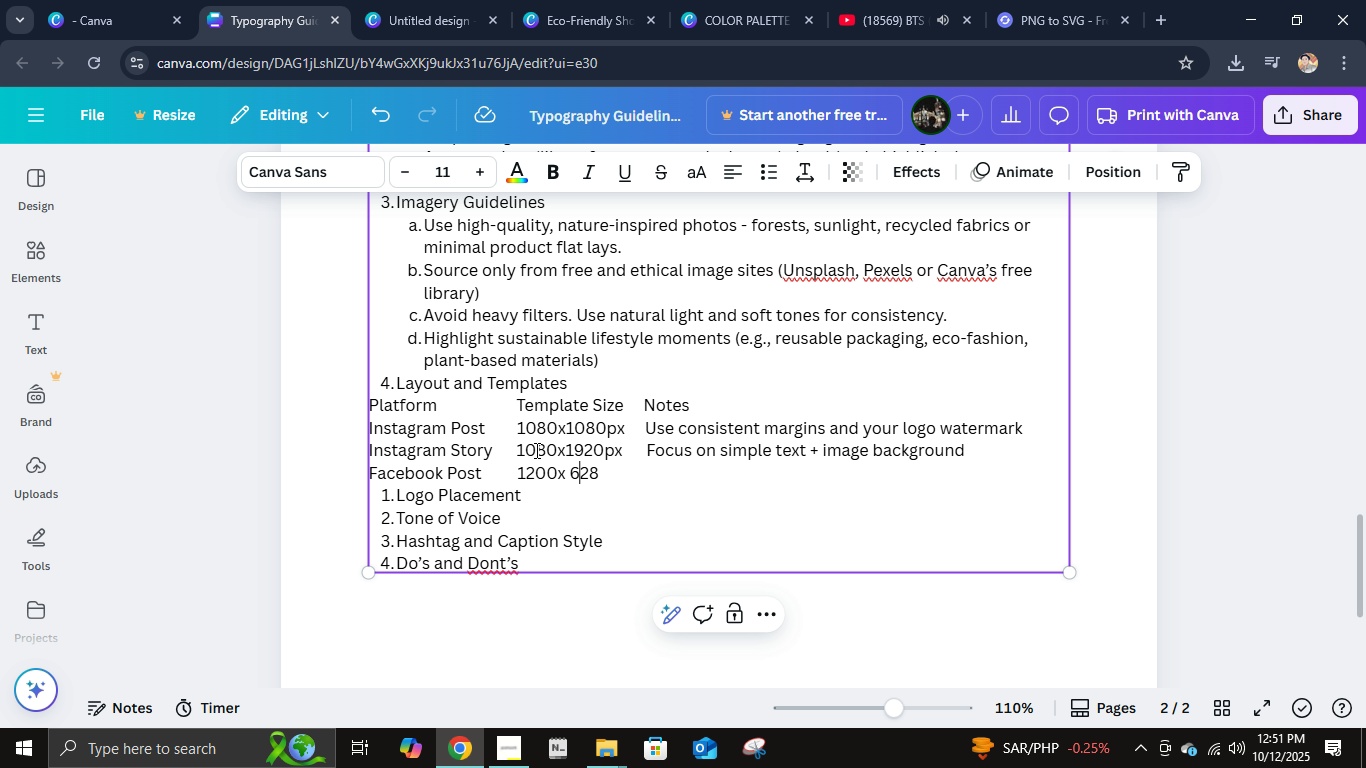 
key(ArrowLeft)
 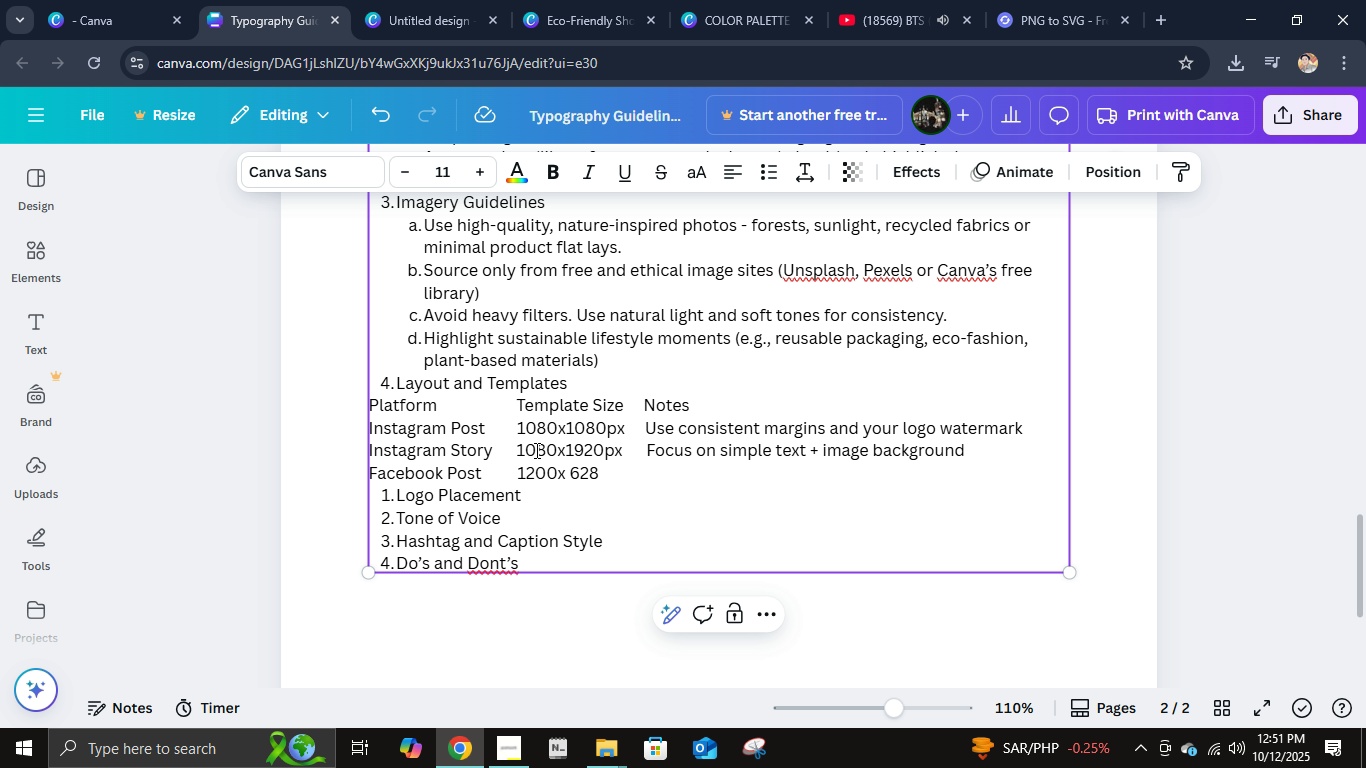 
key(ArrowLeft)
 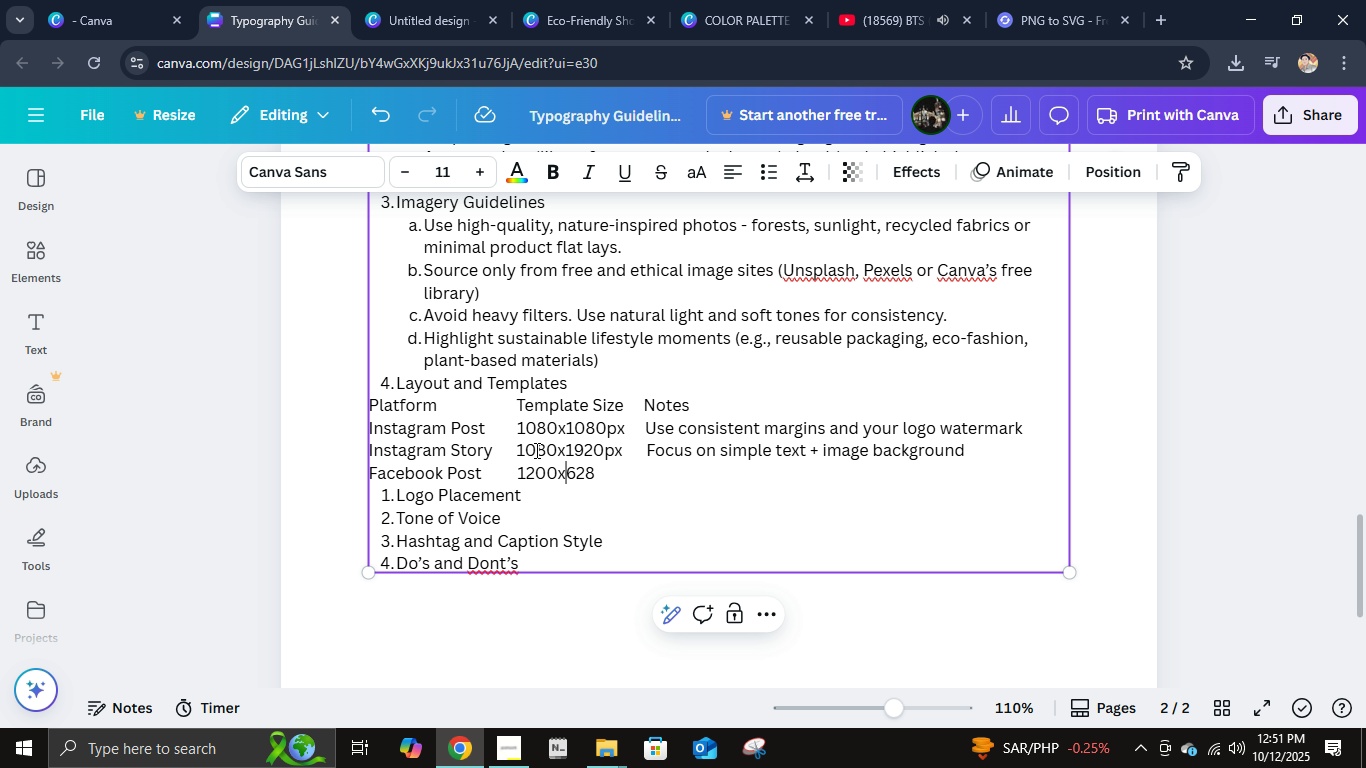 
key(Backspace)
 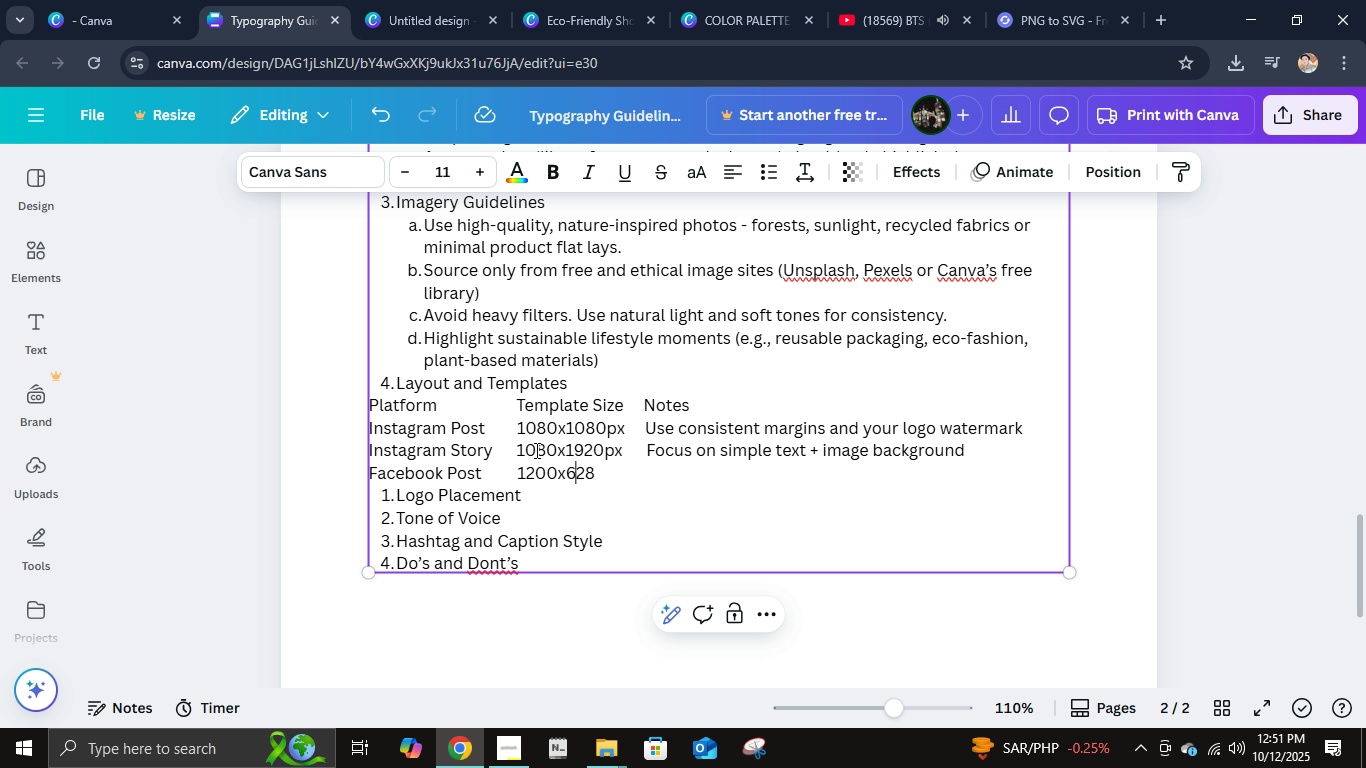 
key(ArrowRight)
 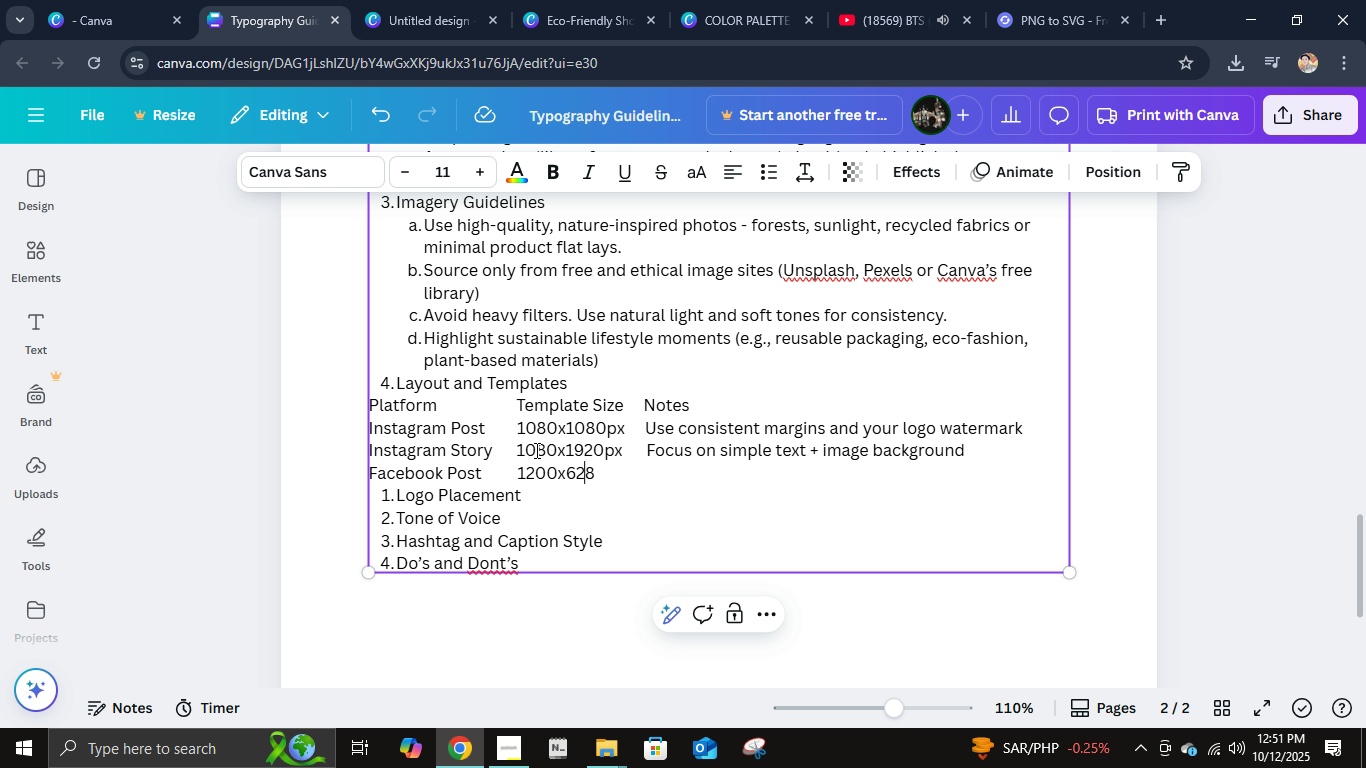 
key(ArrowRight)
 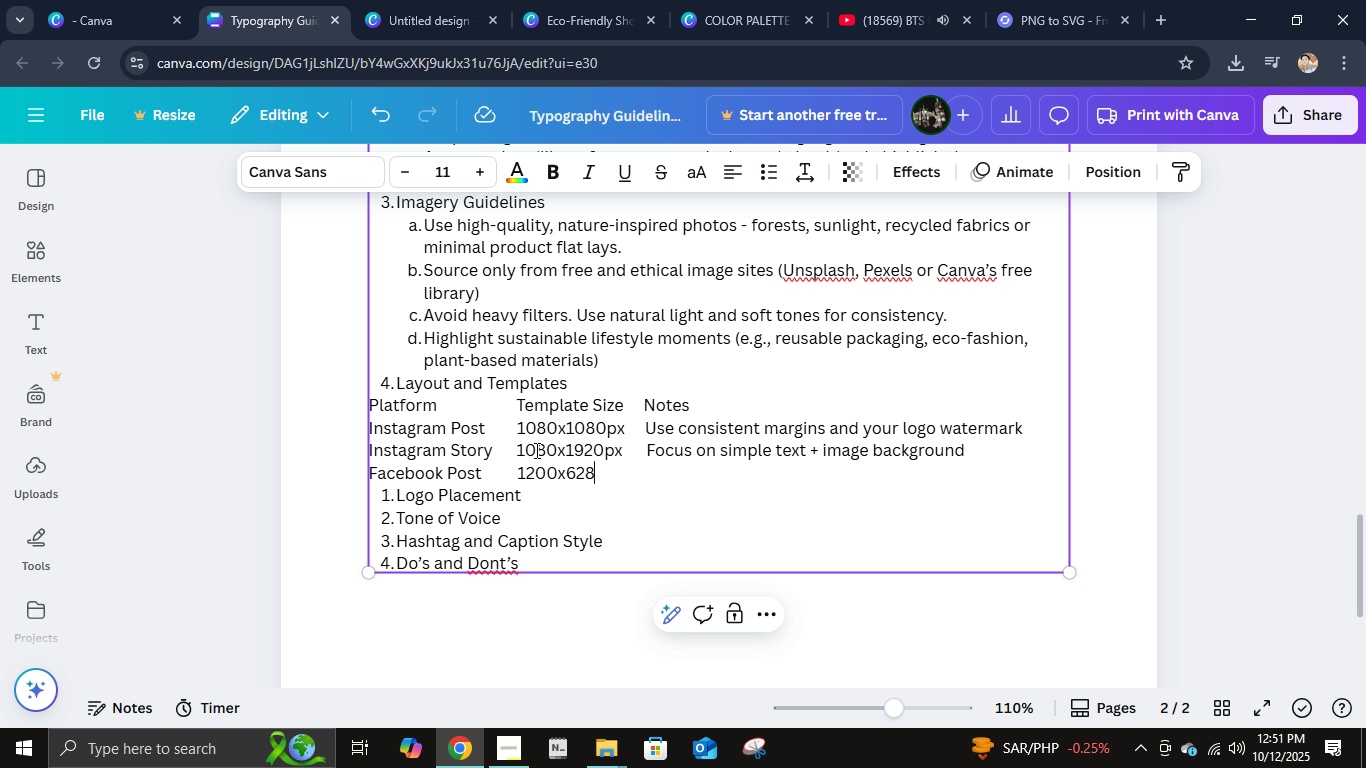 
key(ArrowRight)
 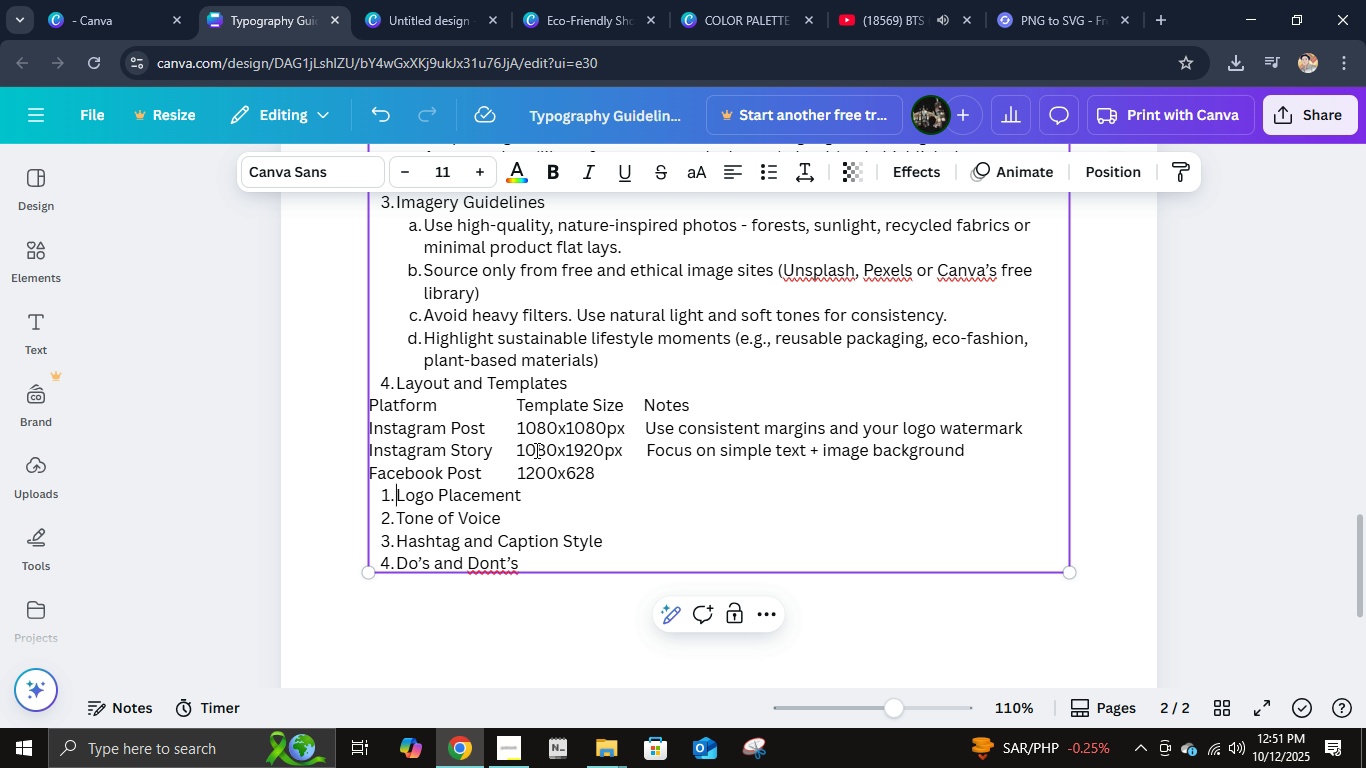 
key(ArrowRight)
 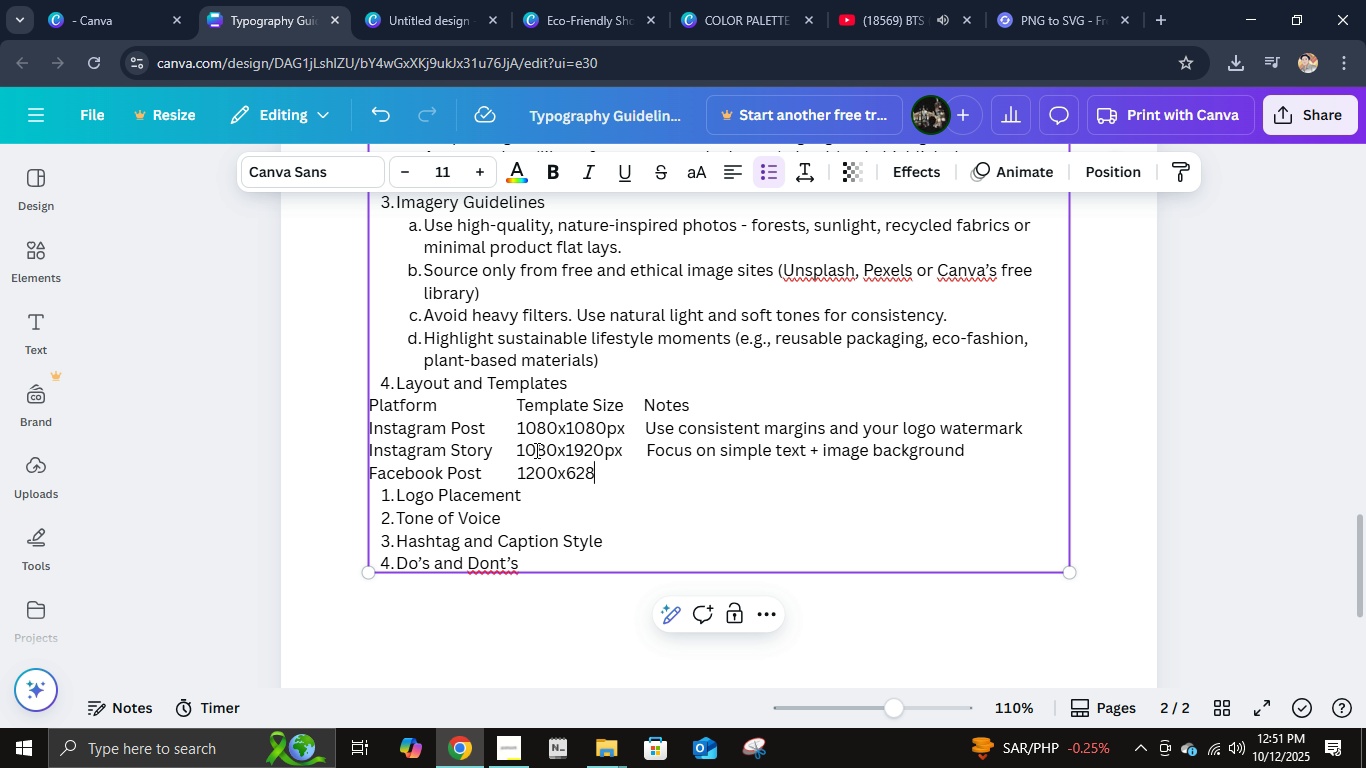 
key(ArrowLeft)
 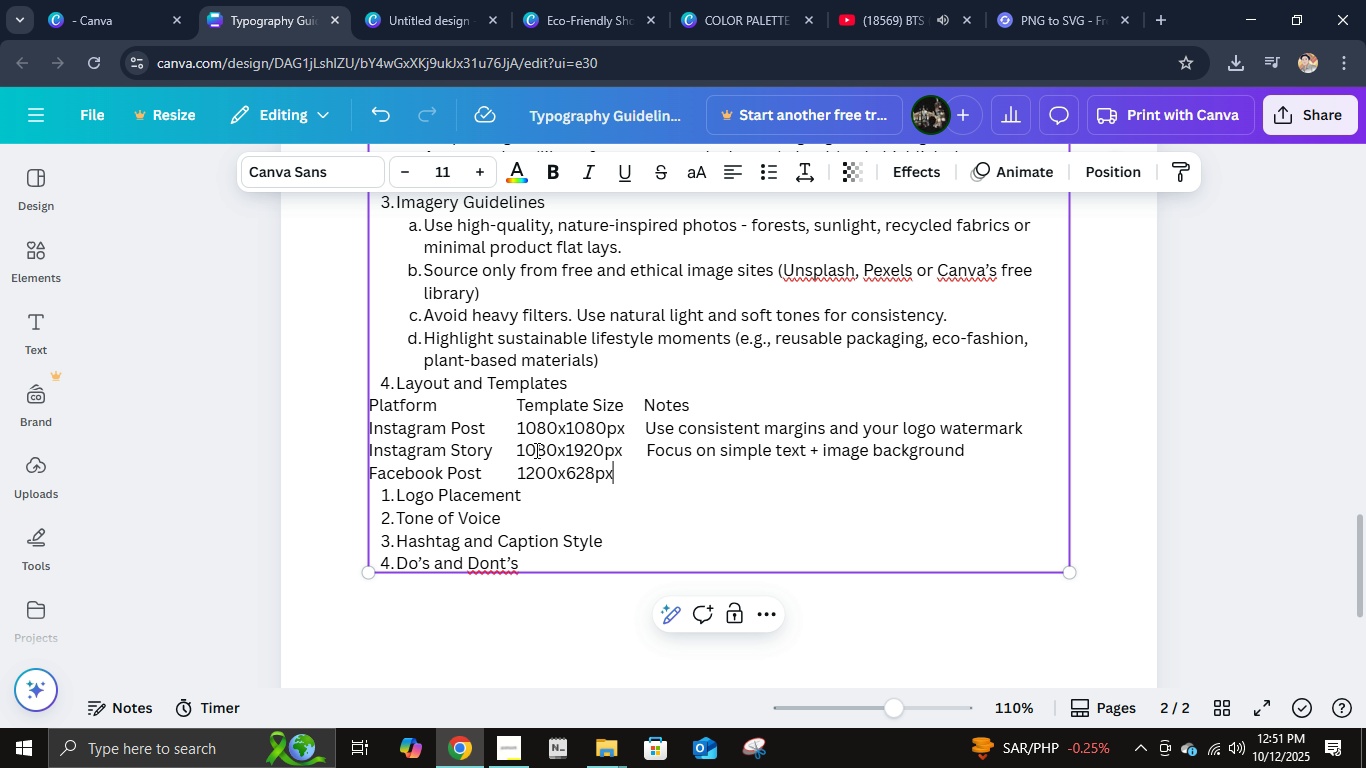 
type(px  )
key(Backspace)
key(Backspace)
key(Backspace)
type(Maintal)
key(Backspace)
type(in logo placement and l)
key(Backspace)
type(clean typography)
 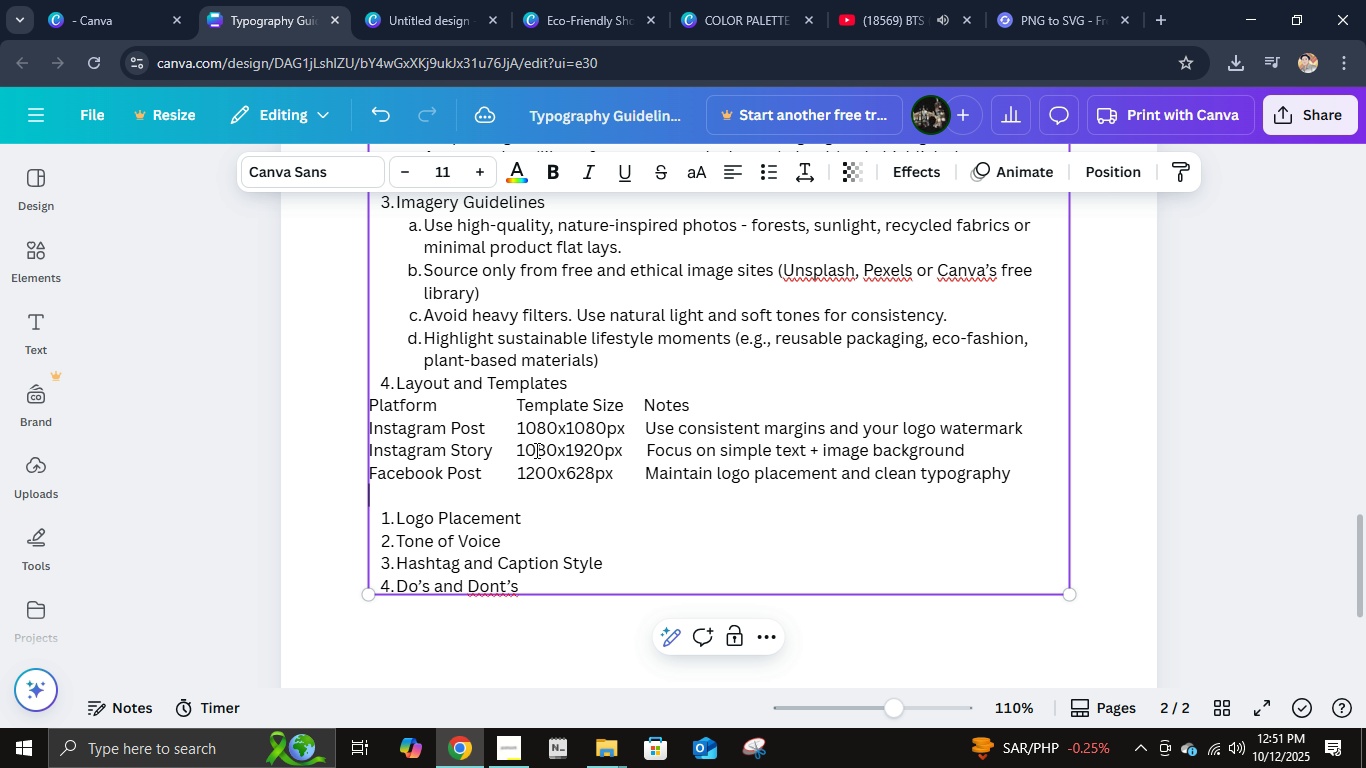 
key(Enter)
 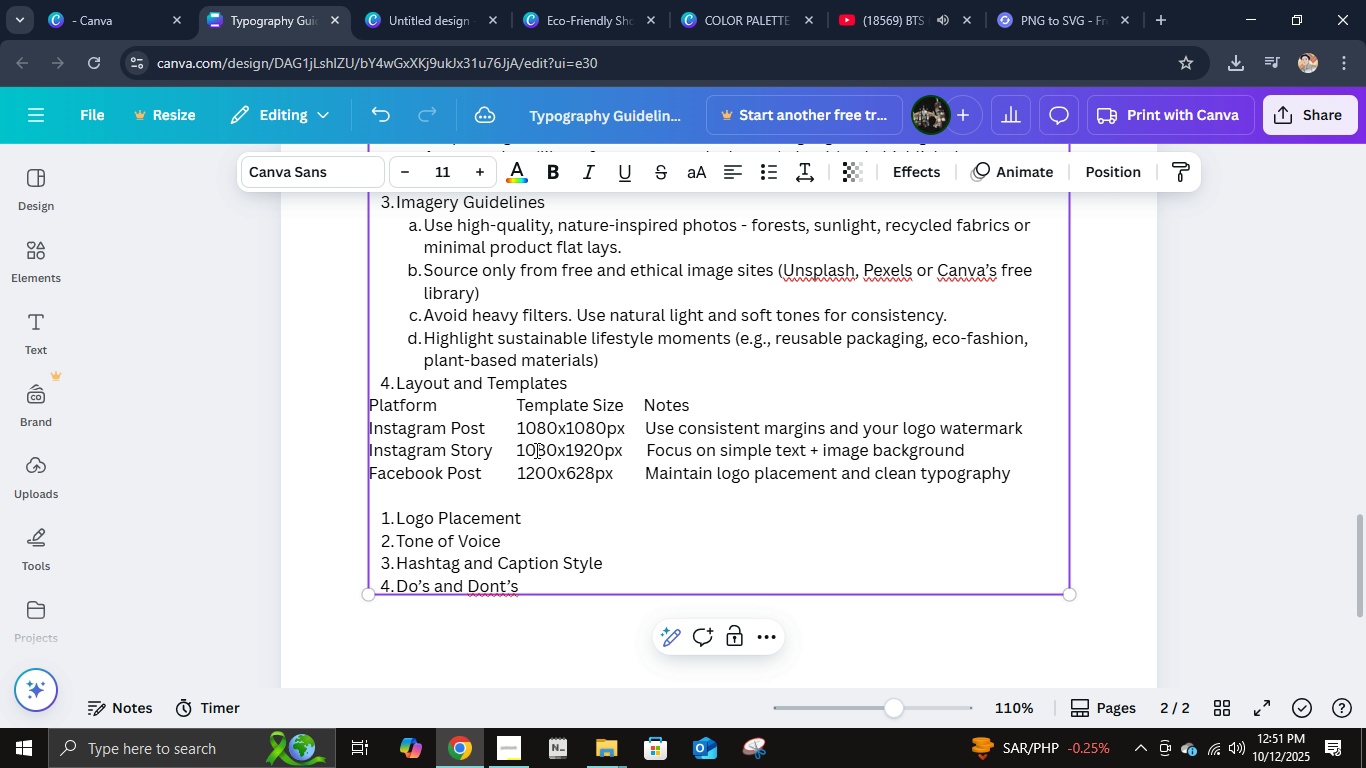 
type(Pintrest Pin     1000x1500px    Vertical layout with earthy, inspiring visuals.)
 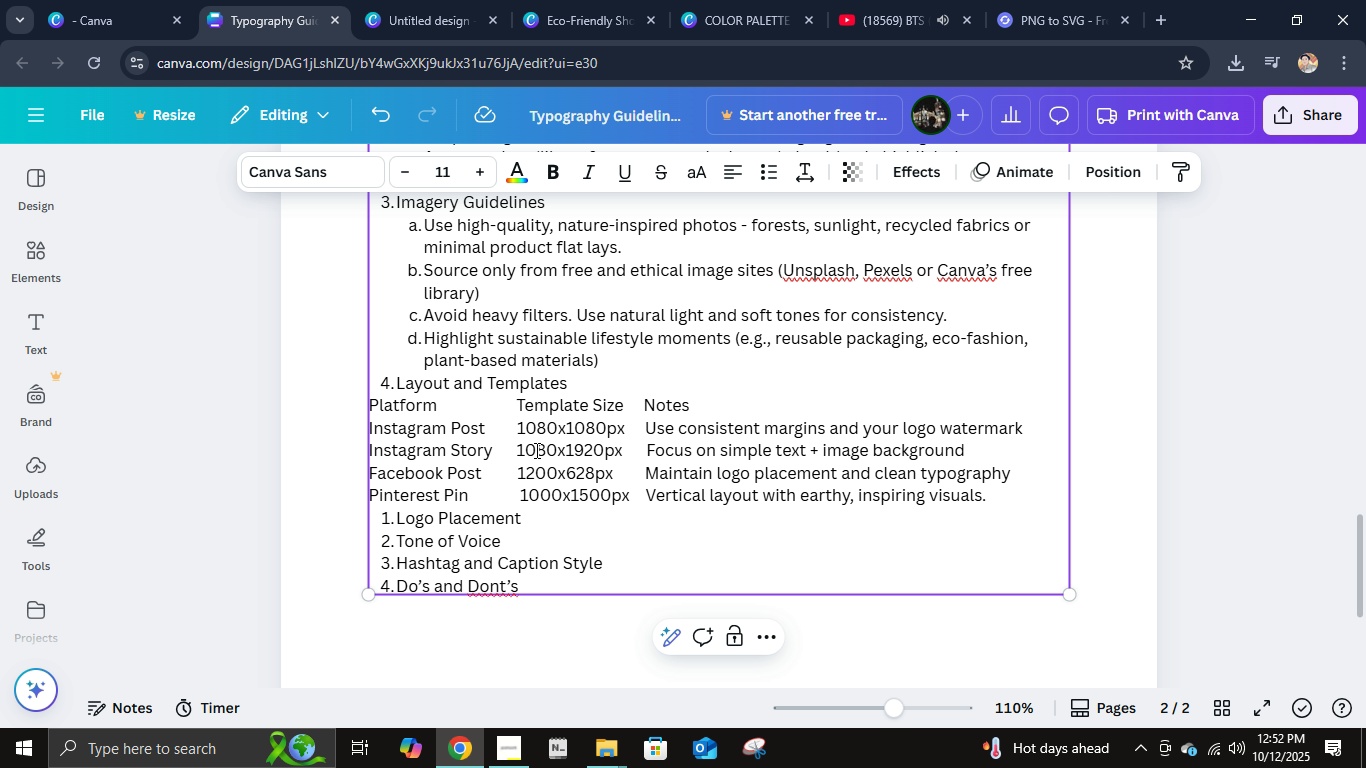 
double_click([641, 373])
 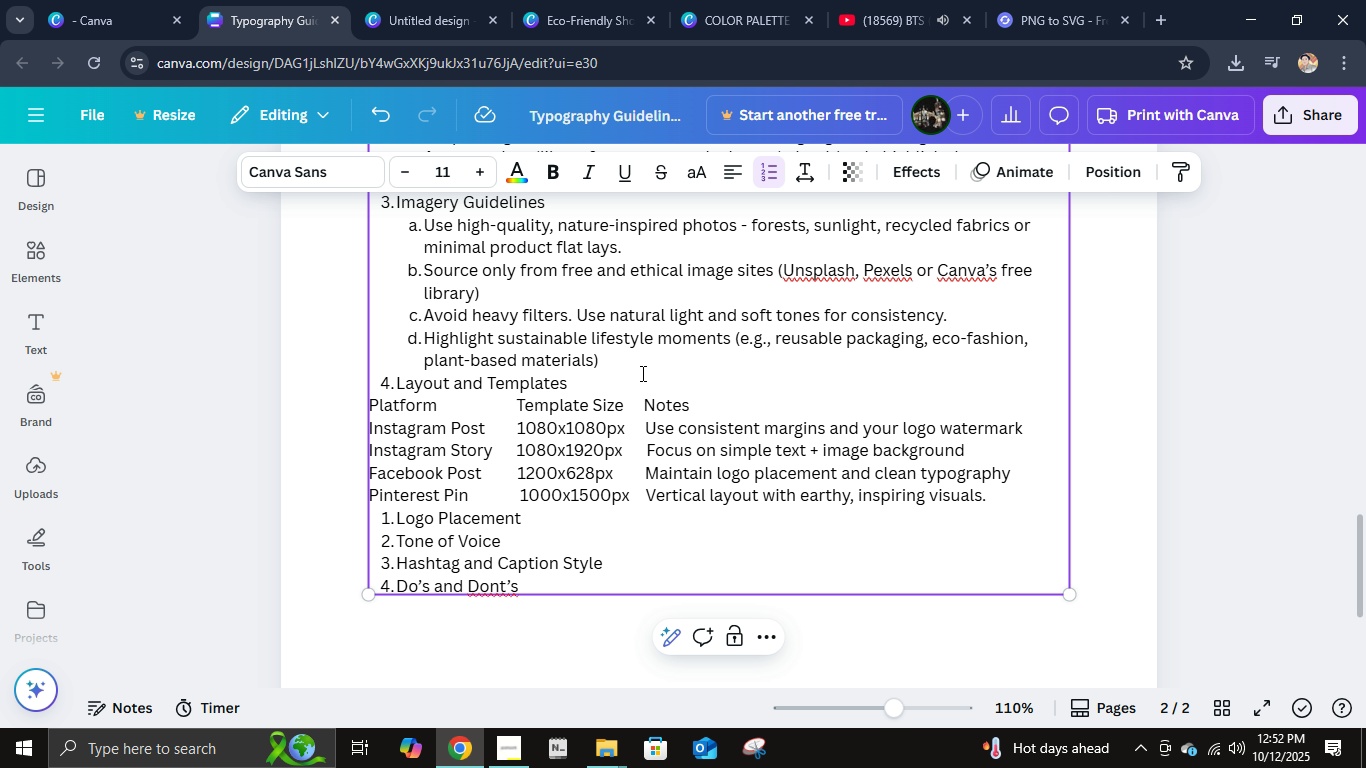 
type( (Create Canva )
 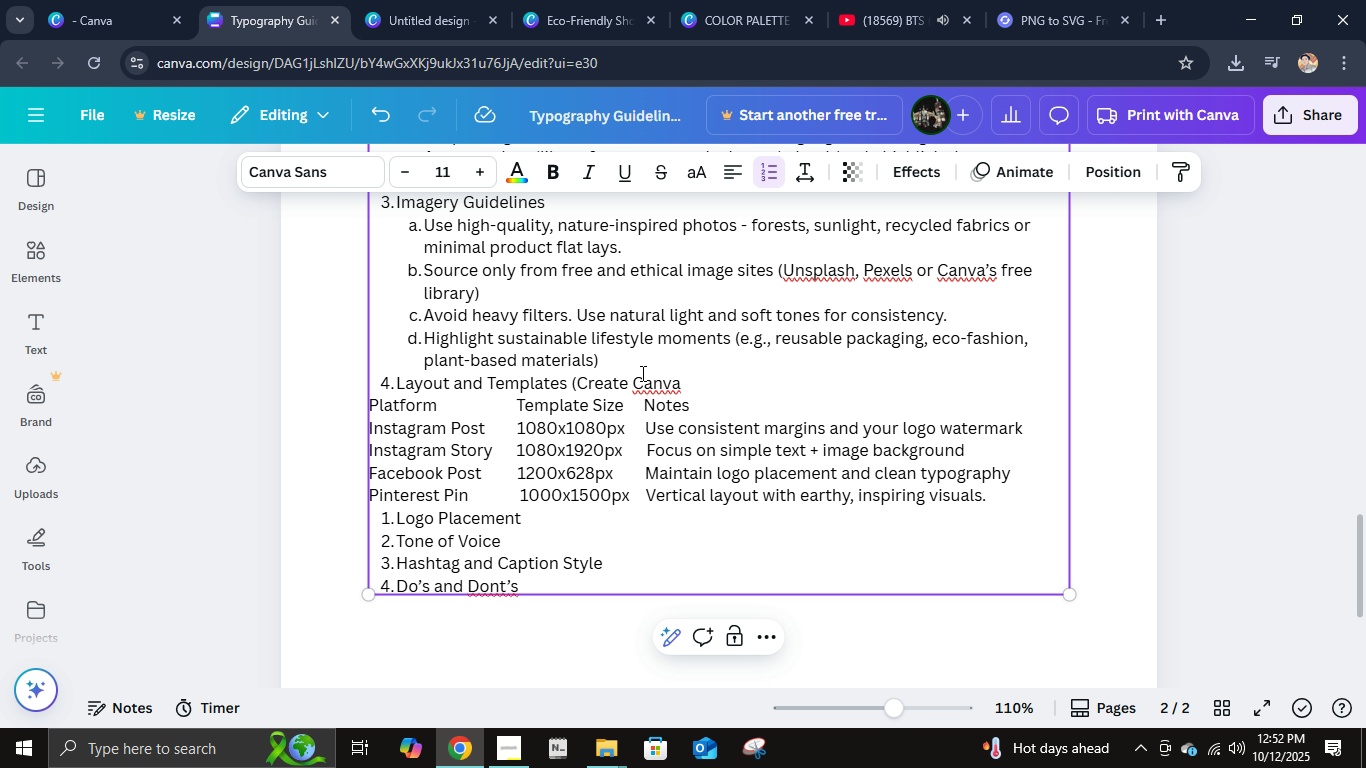 
type(Templates for posts and stories that match your brand cor)
key(Backspace)
type(lors and fonts - and reuse them for visual consistendc)
key(Backspace)
key(Backspace)
type(cy.)
 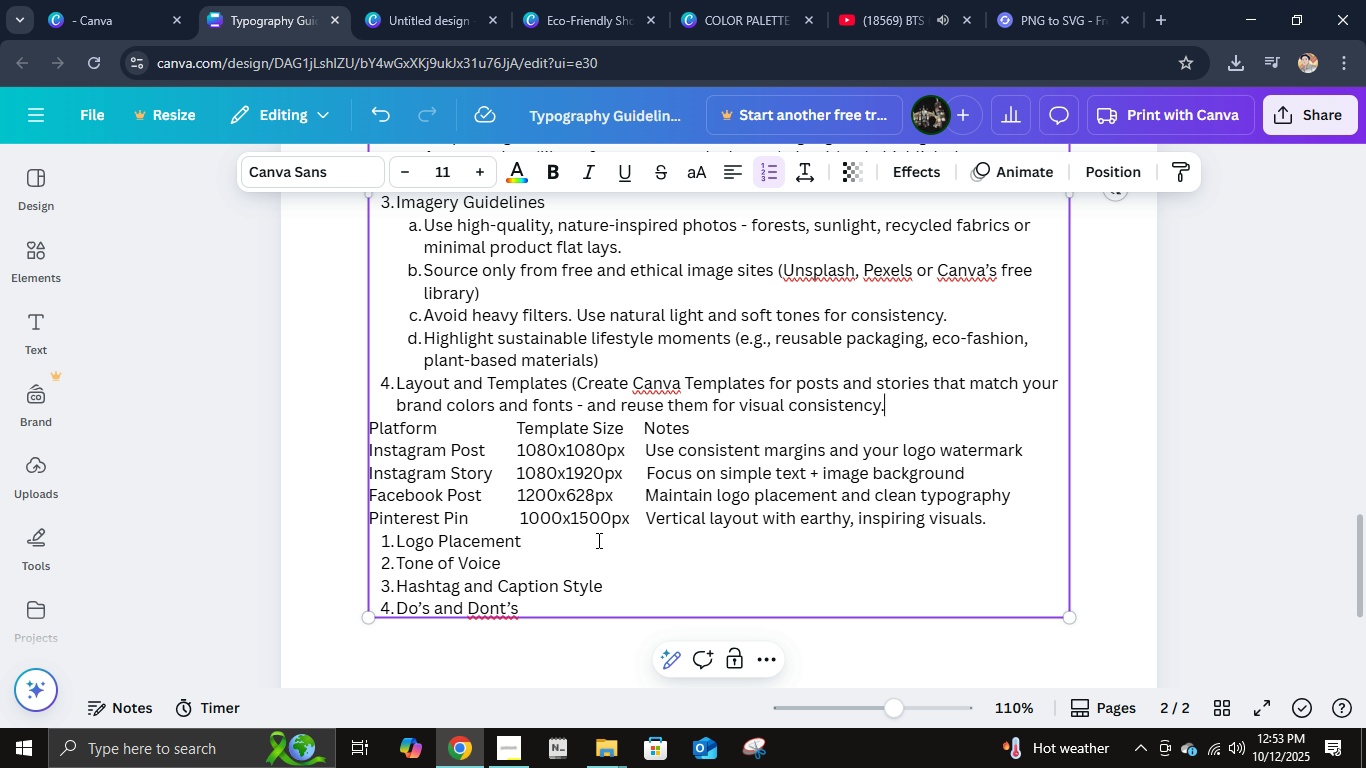 
left_click([391, 542])
 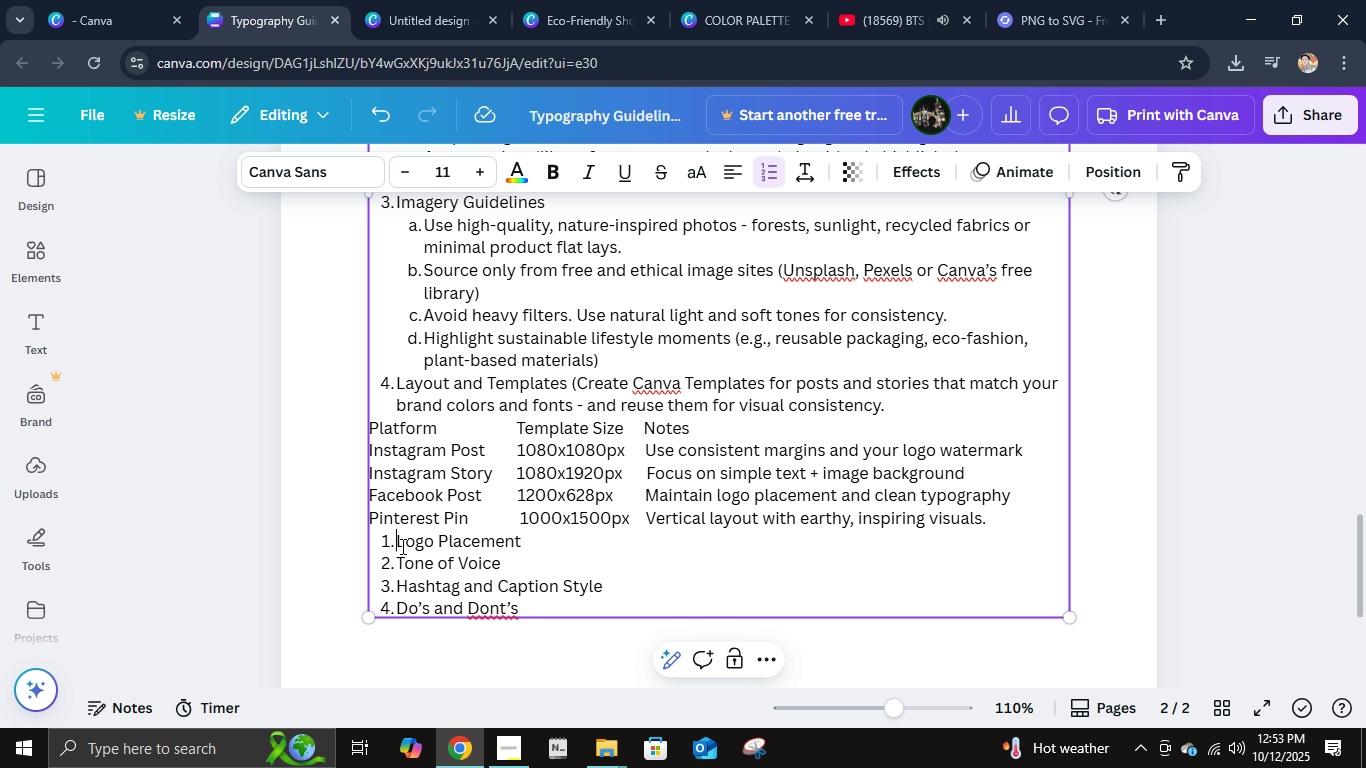 
key(Backspace)
 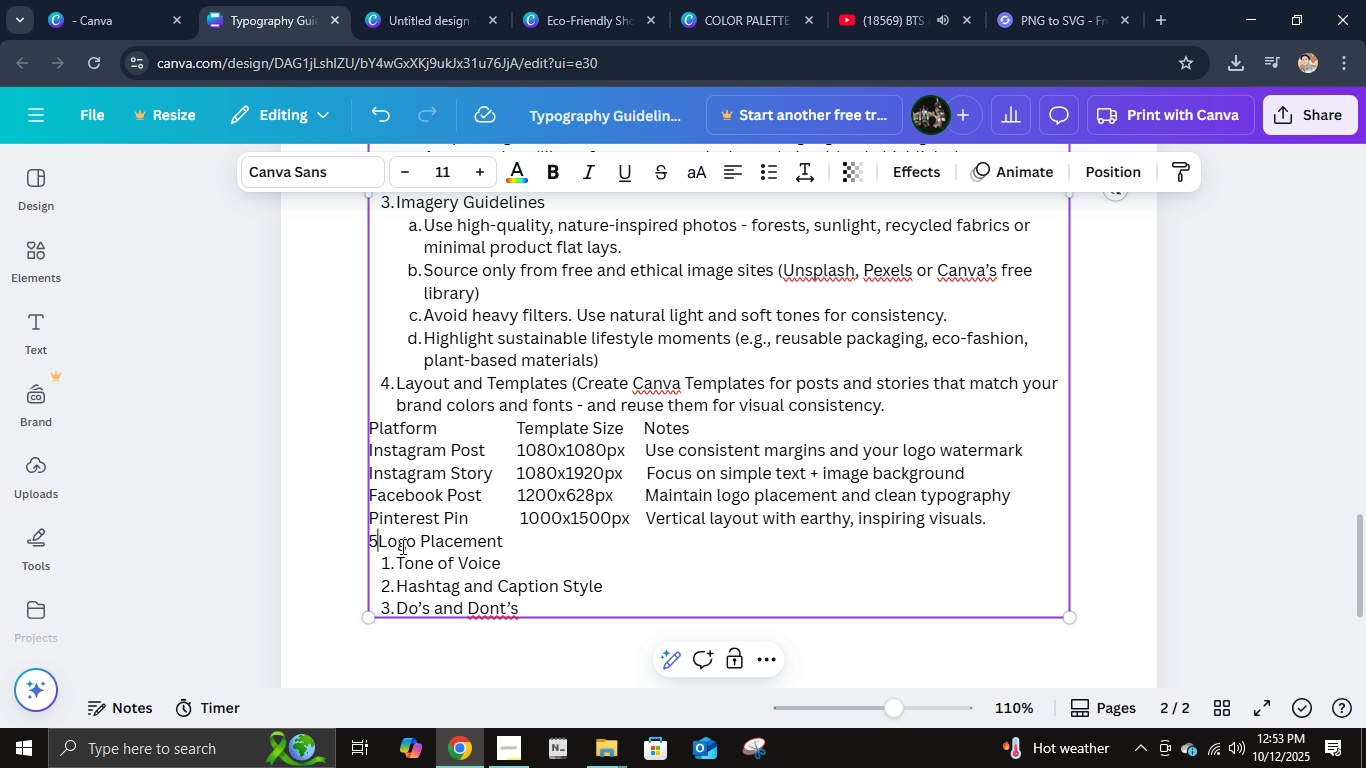 
key(Numpad5)
 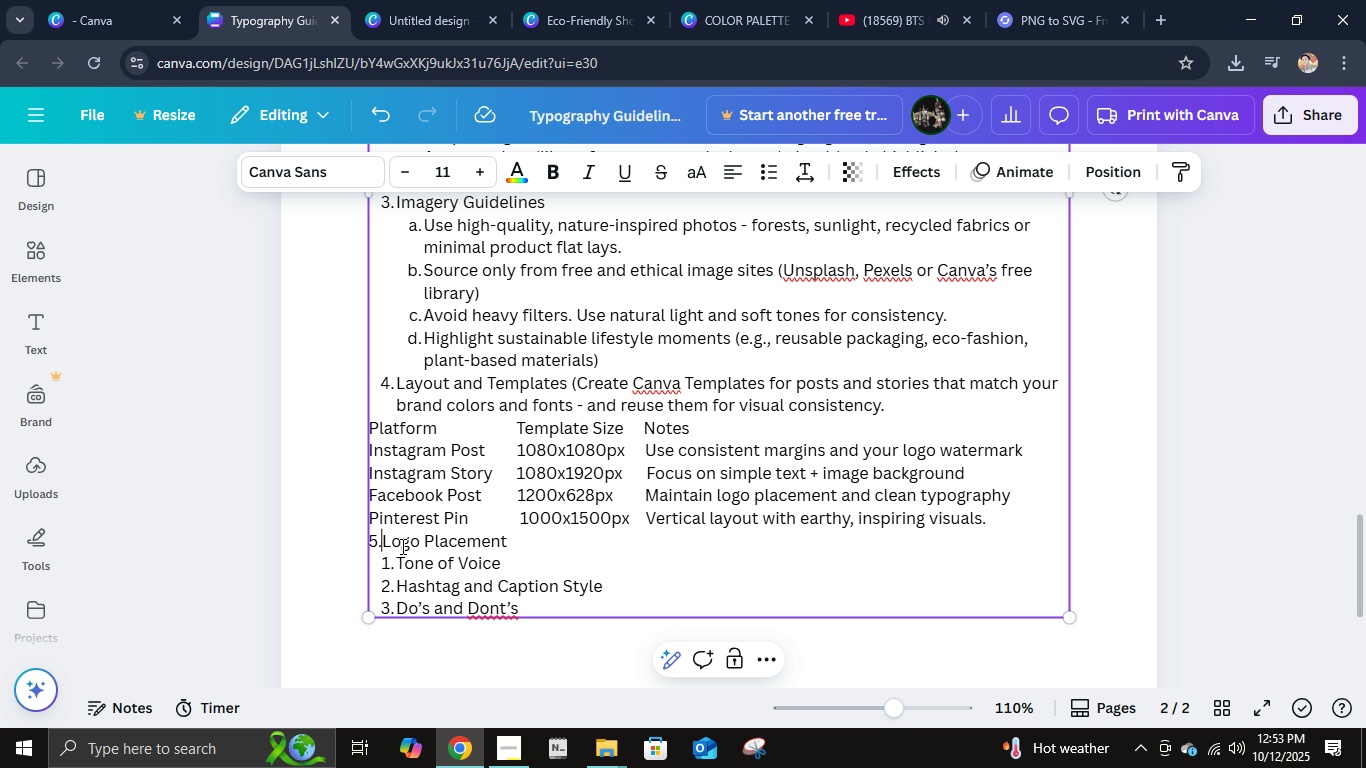 
key(NumpadDecimal)
 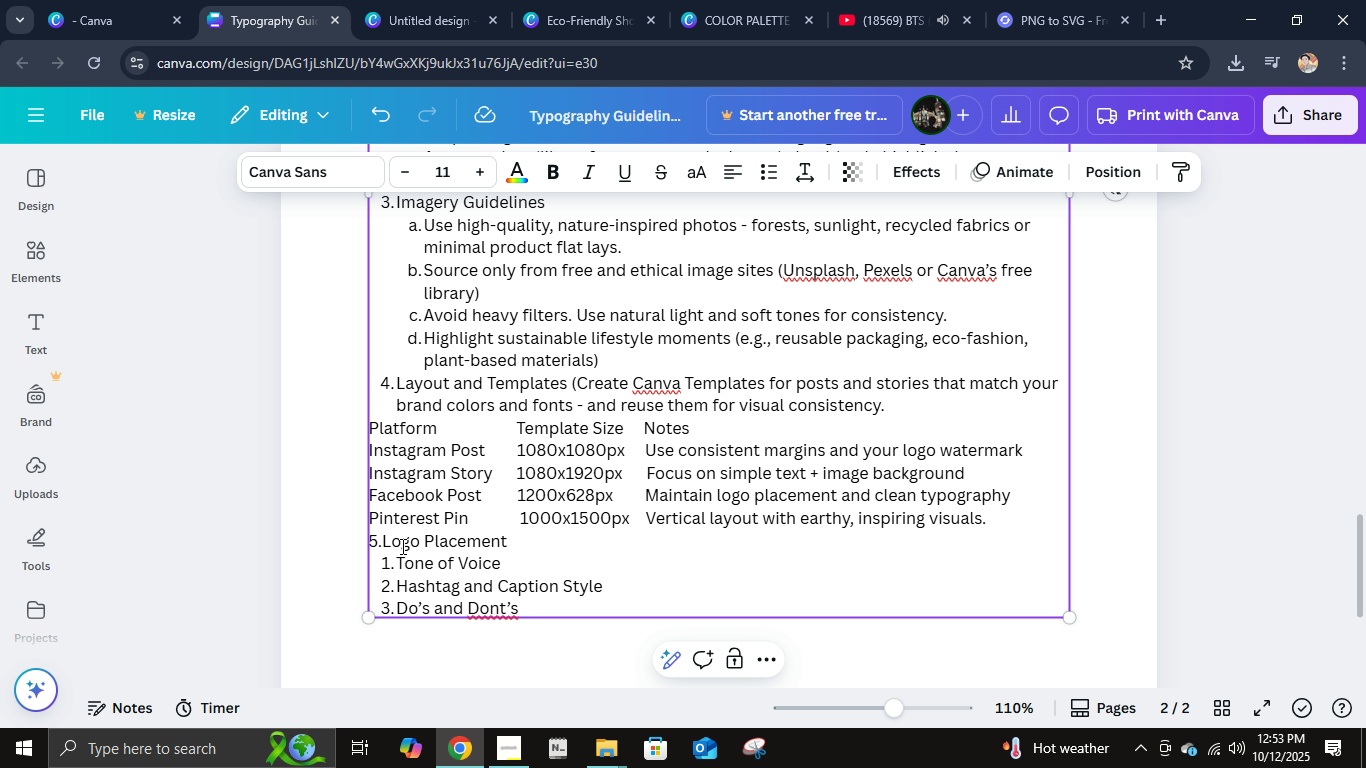 
key(Space)
 